 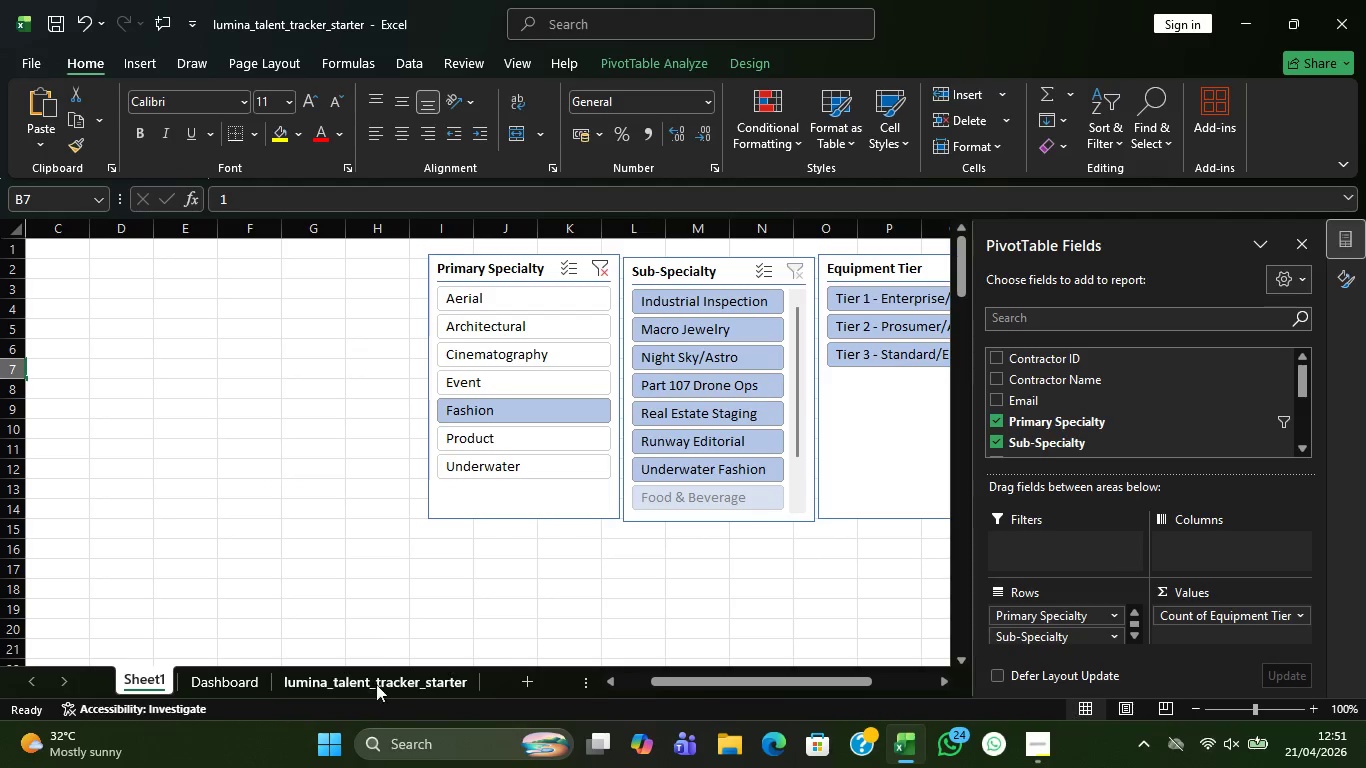 
left_click([378, 684])
 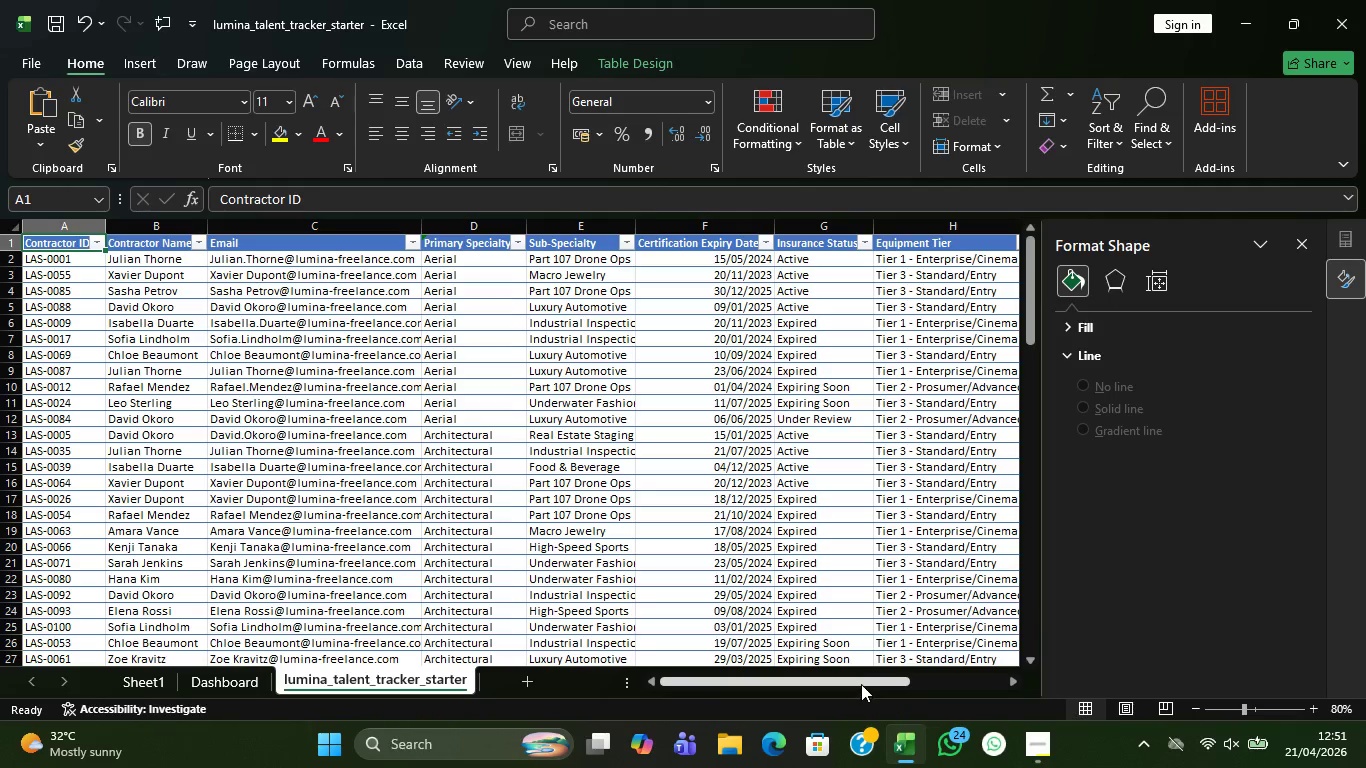 
left_click_drag(start_coordinate=[861, 684], to_coordinate=[987, 692])
 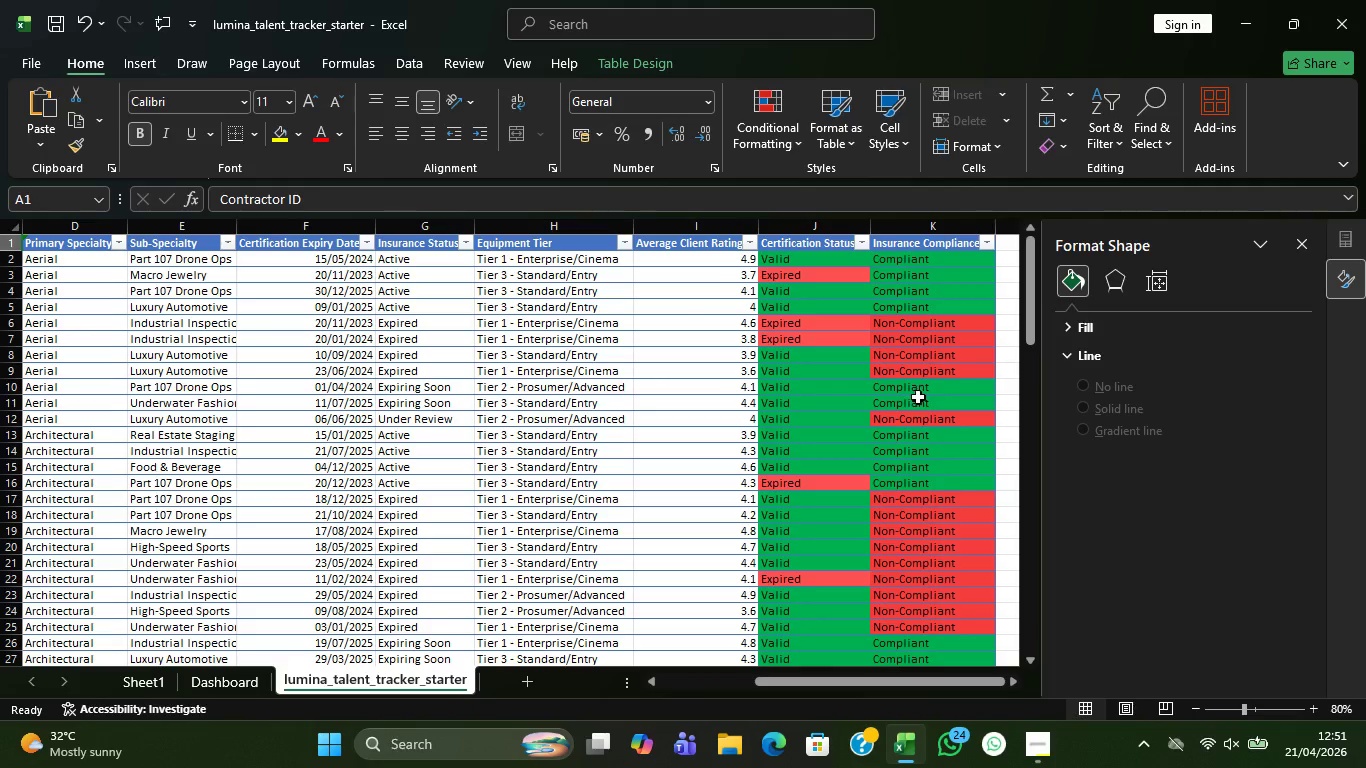 
scroll: coordinate [925, 438], scroll_direction: down, amount: 13.0
 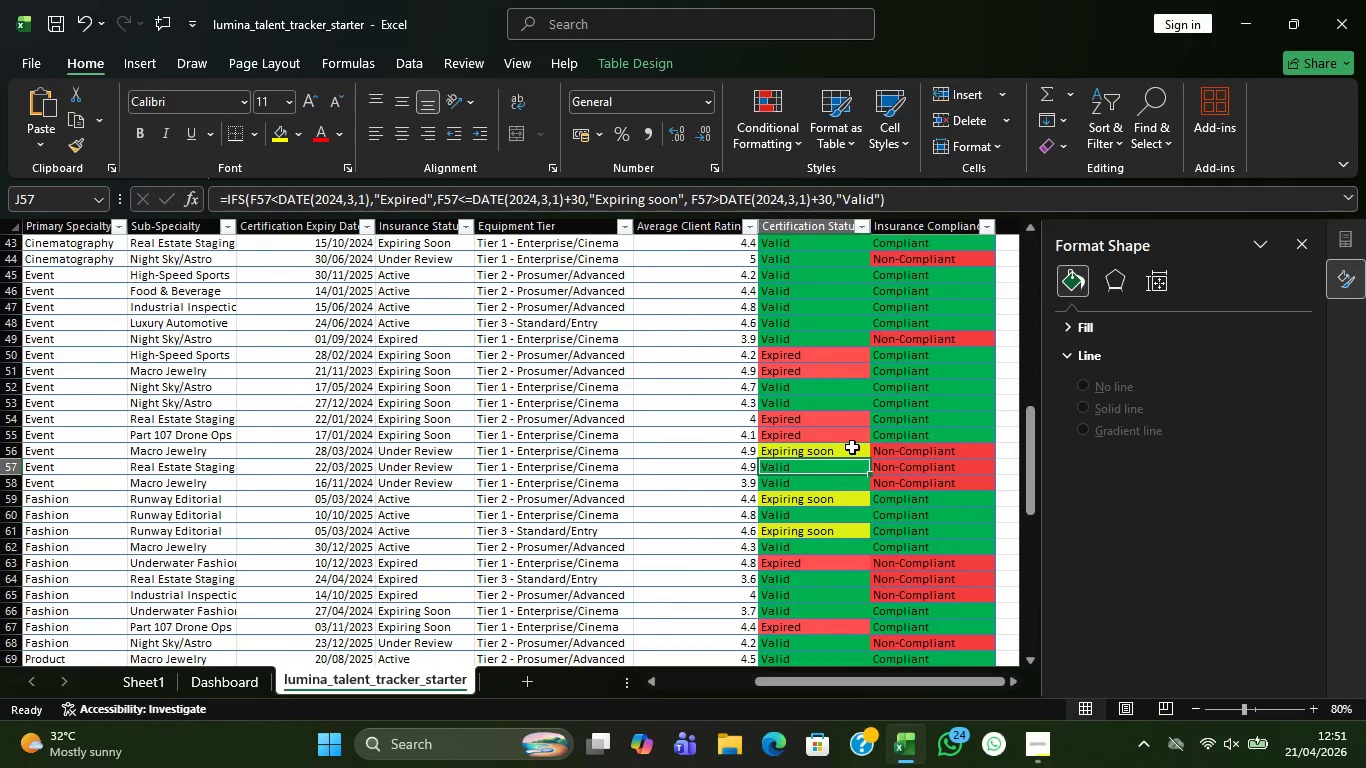 
left_click([852, 459])
 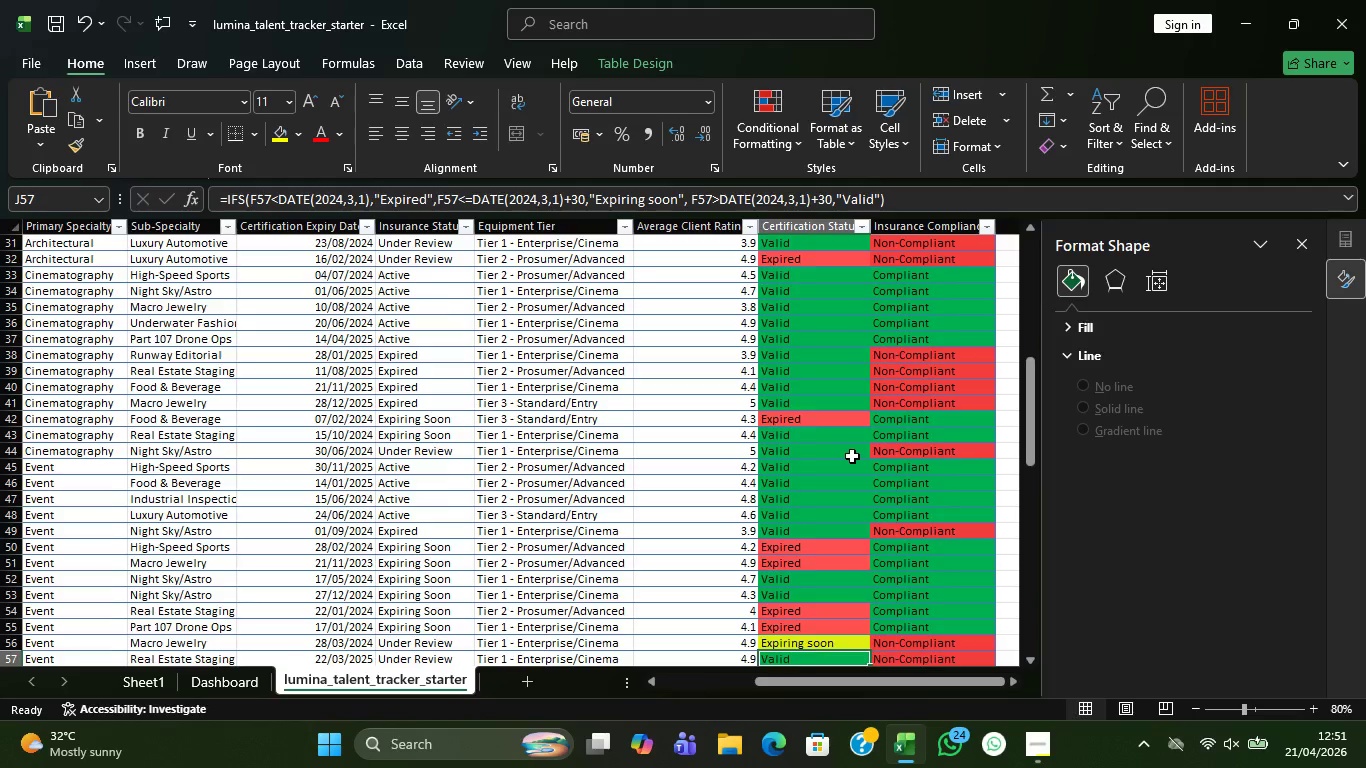 
scroll: coordinate [839, 449], scroll_direction: up, amount: 22.0
 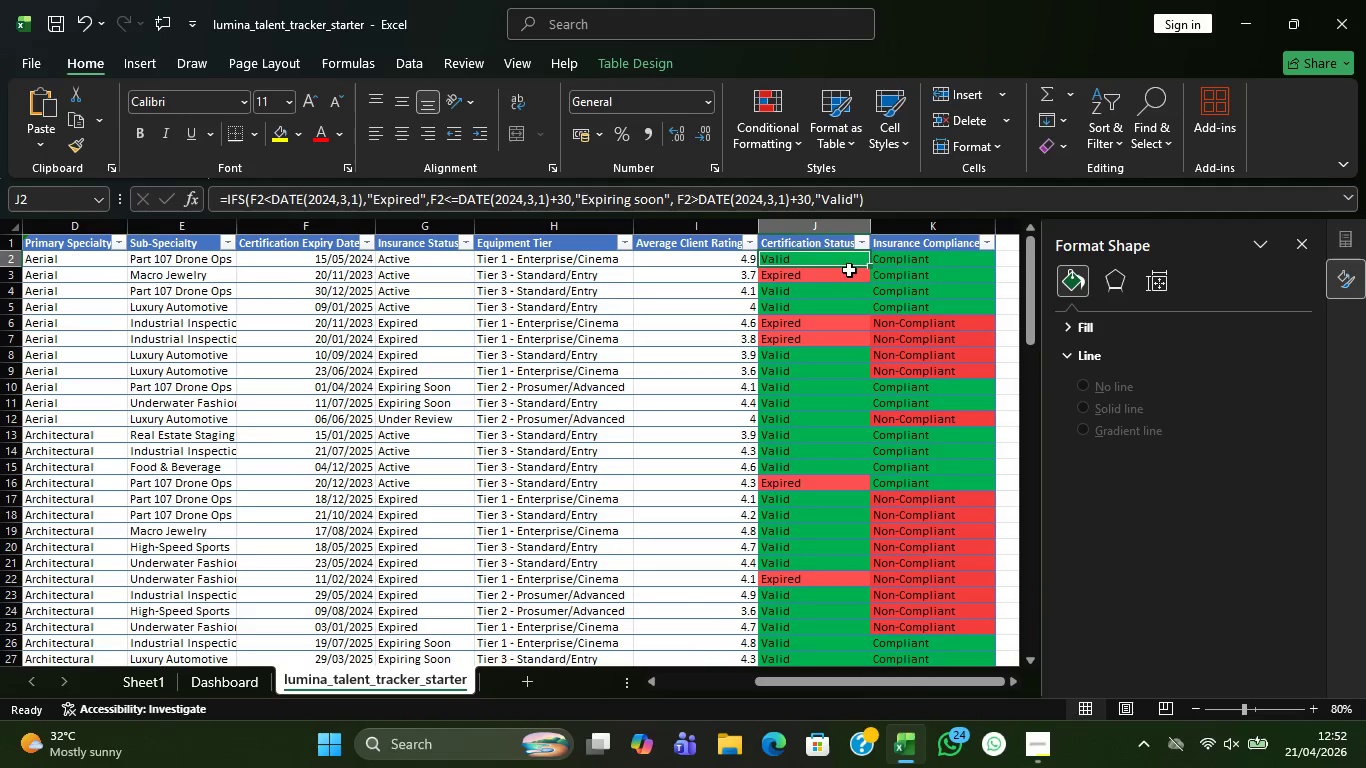 
left_click([845, 255])
 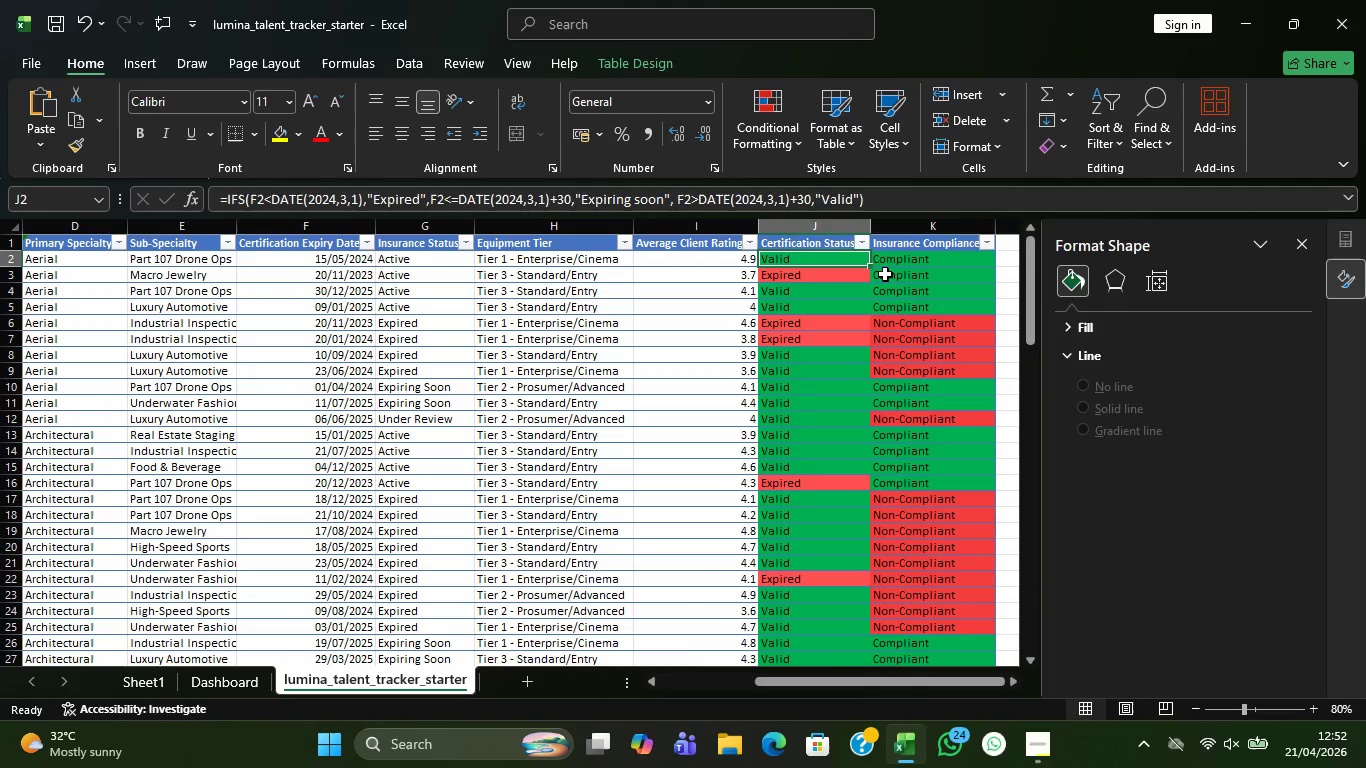 
key(Control+Shift+ArrowDown)
 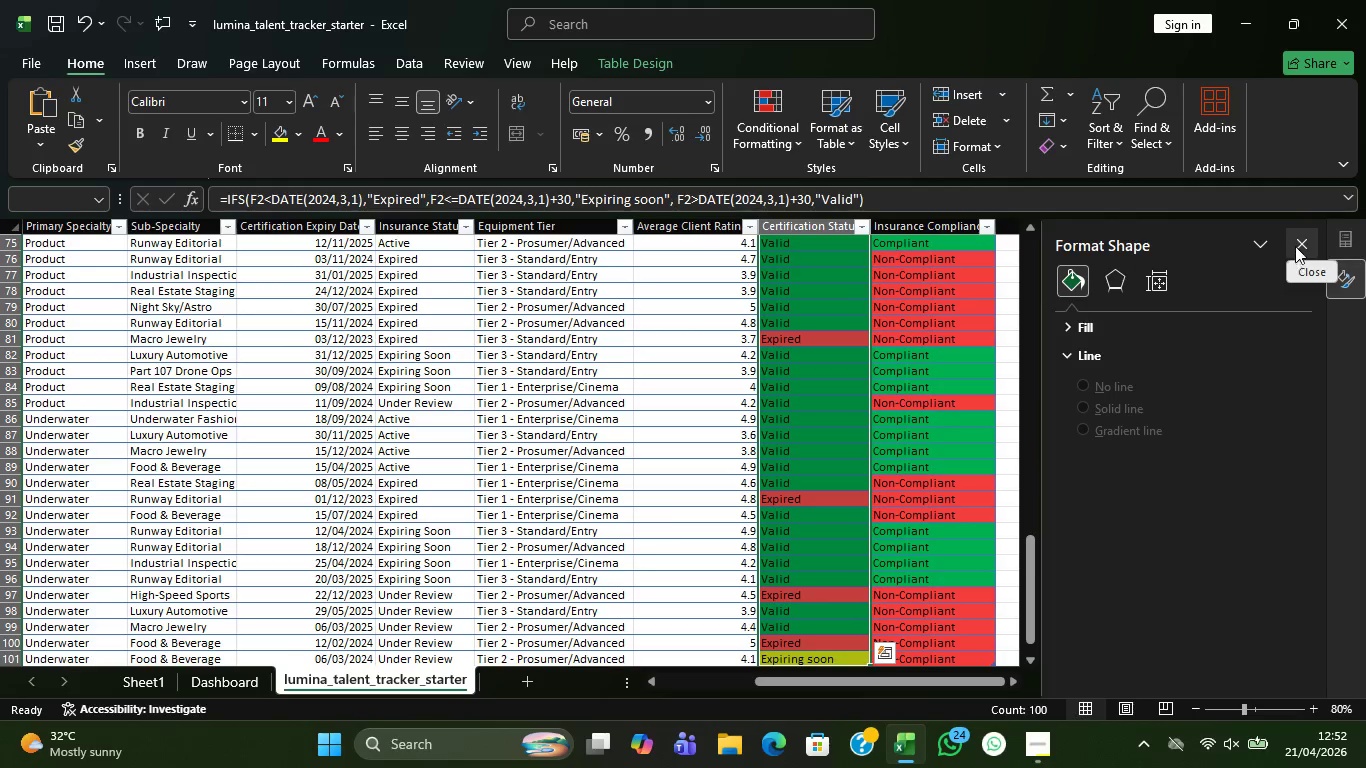 
left_click([1295, 246])
 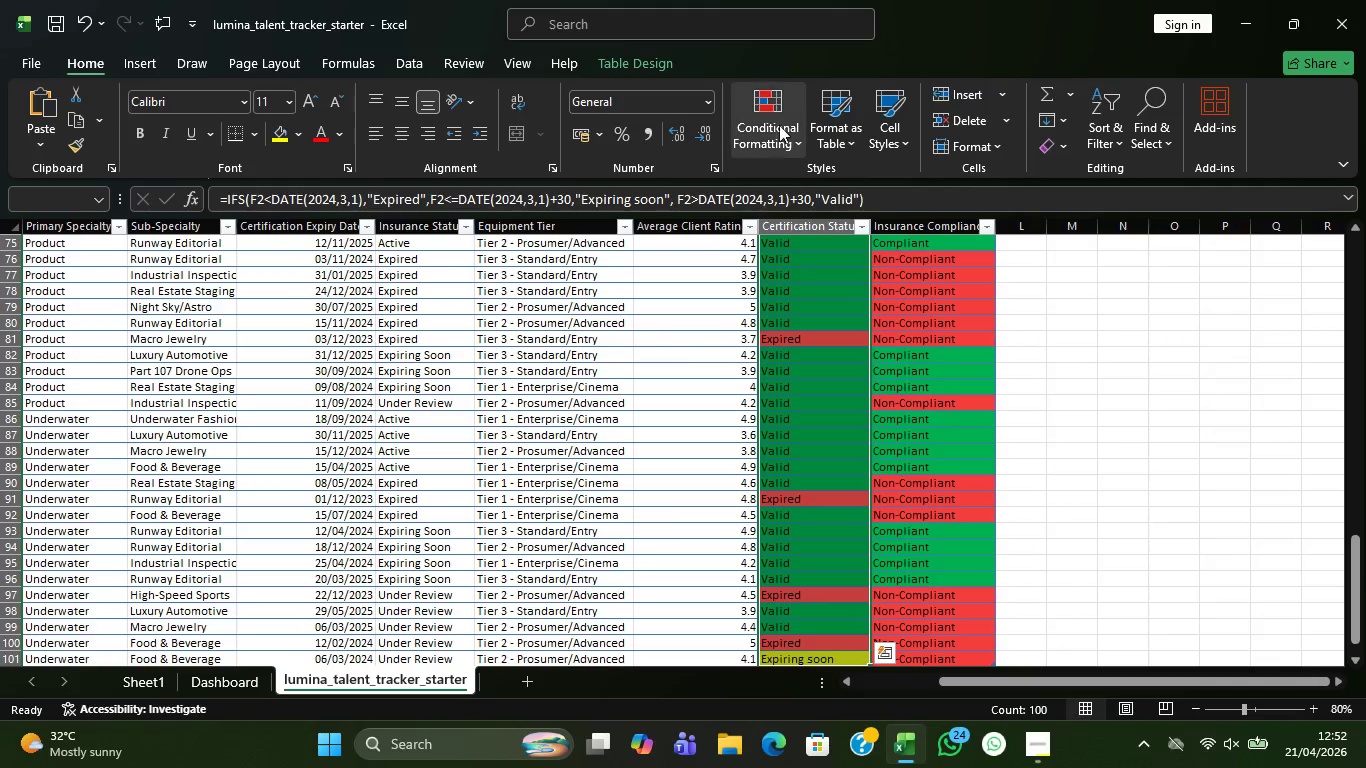 
left_click([776, 92])
 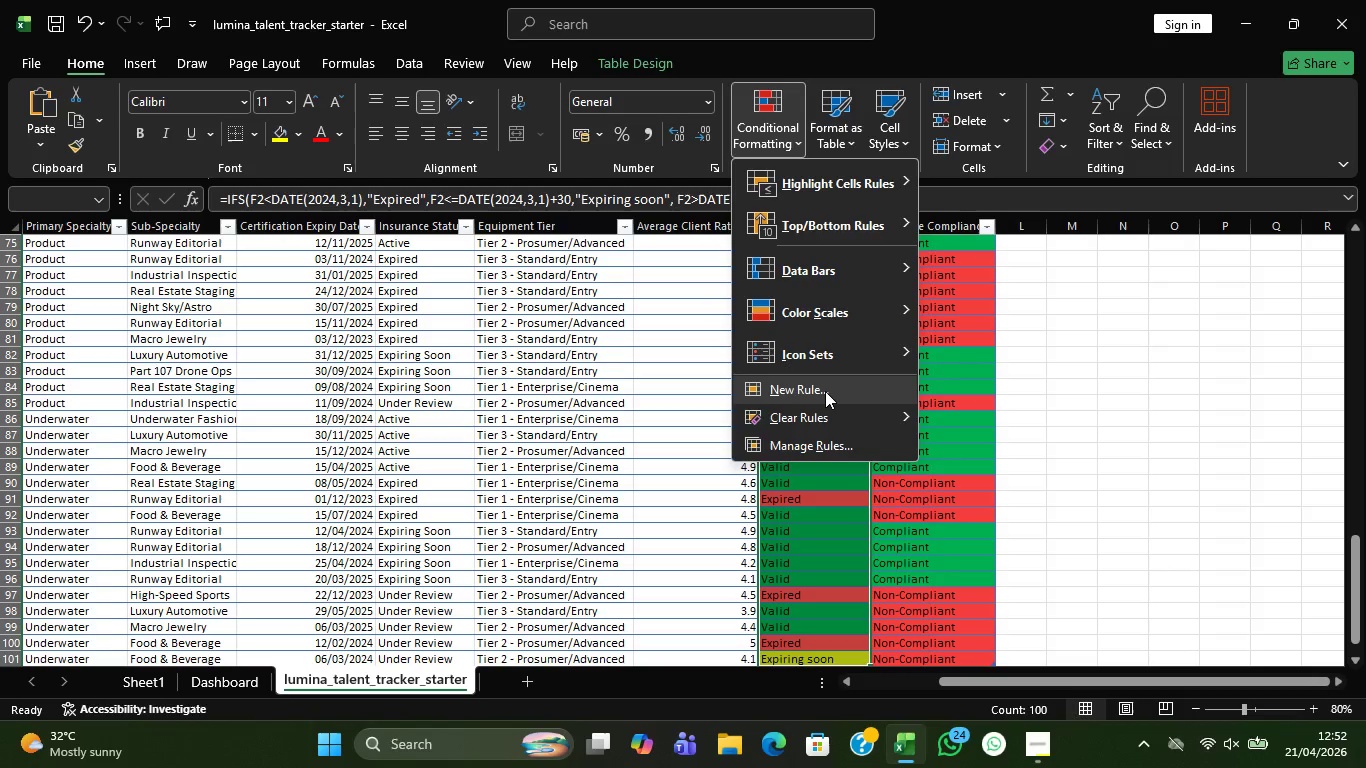 
left_click([825, 391])
 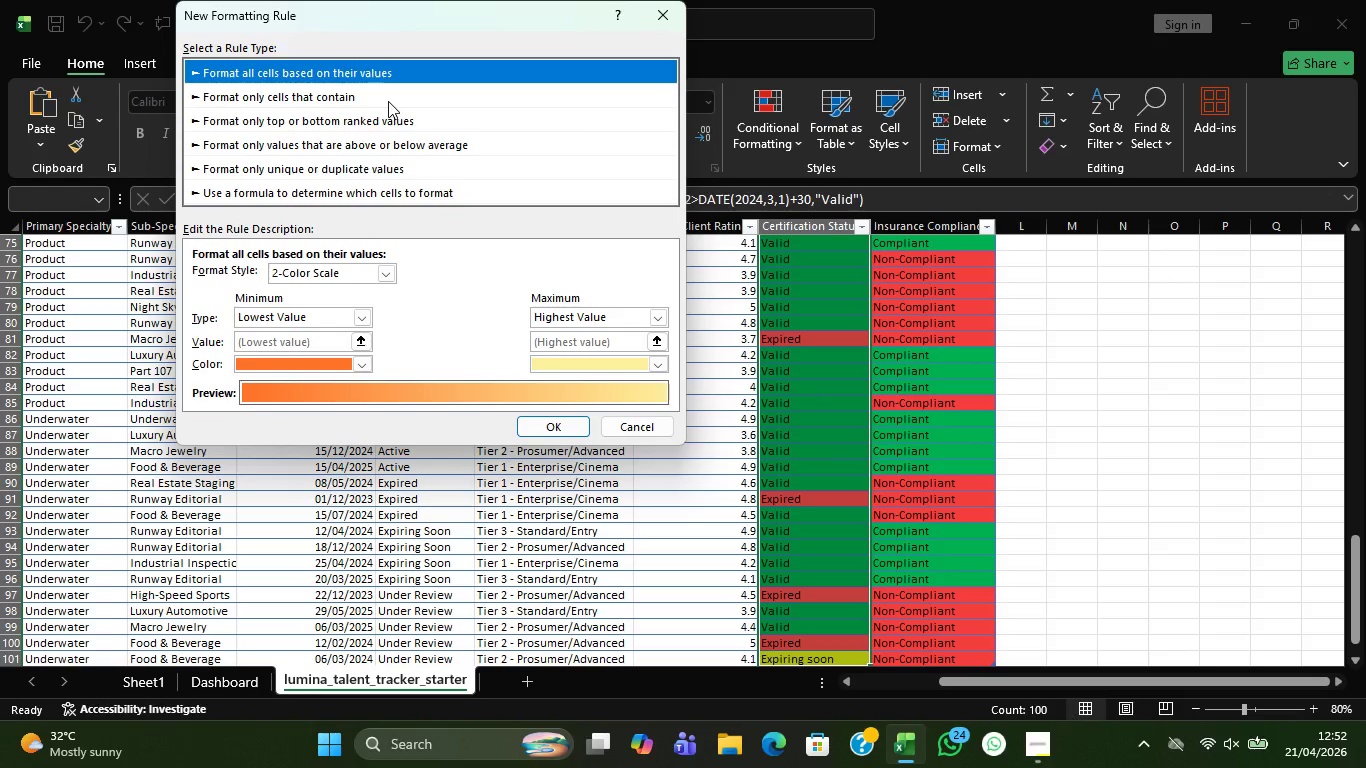 
left_click([398, 98])
 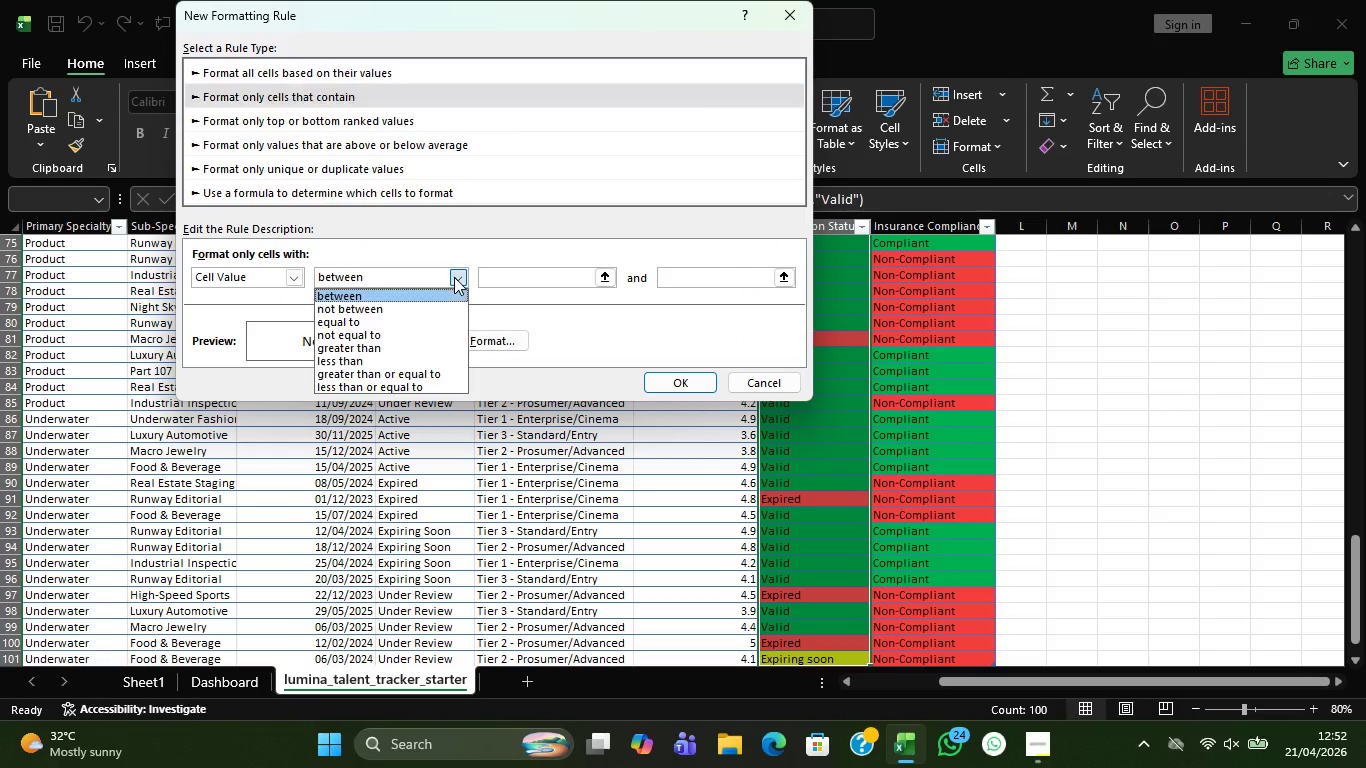 
left_click([454, 277])
 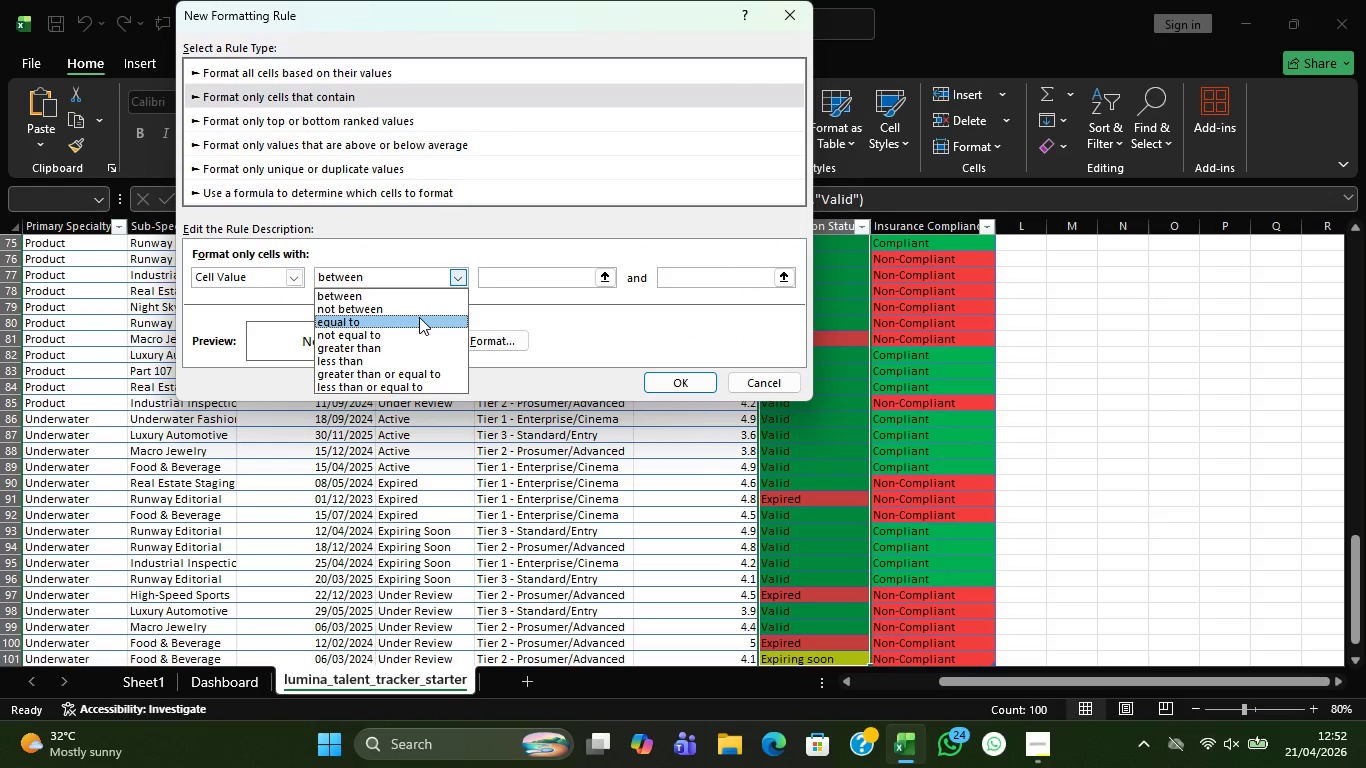 
left_click([419, 317])
 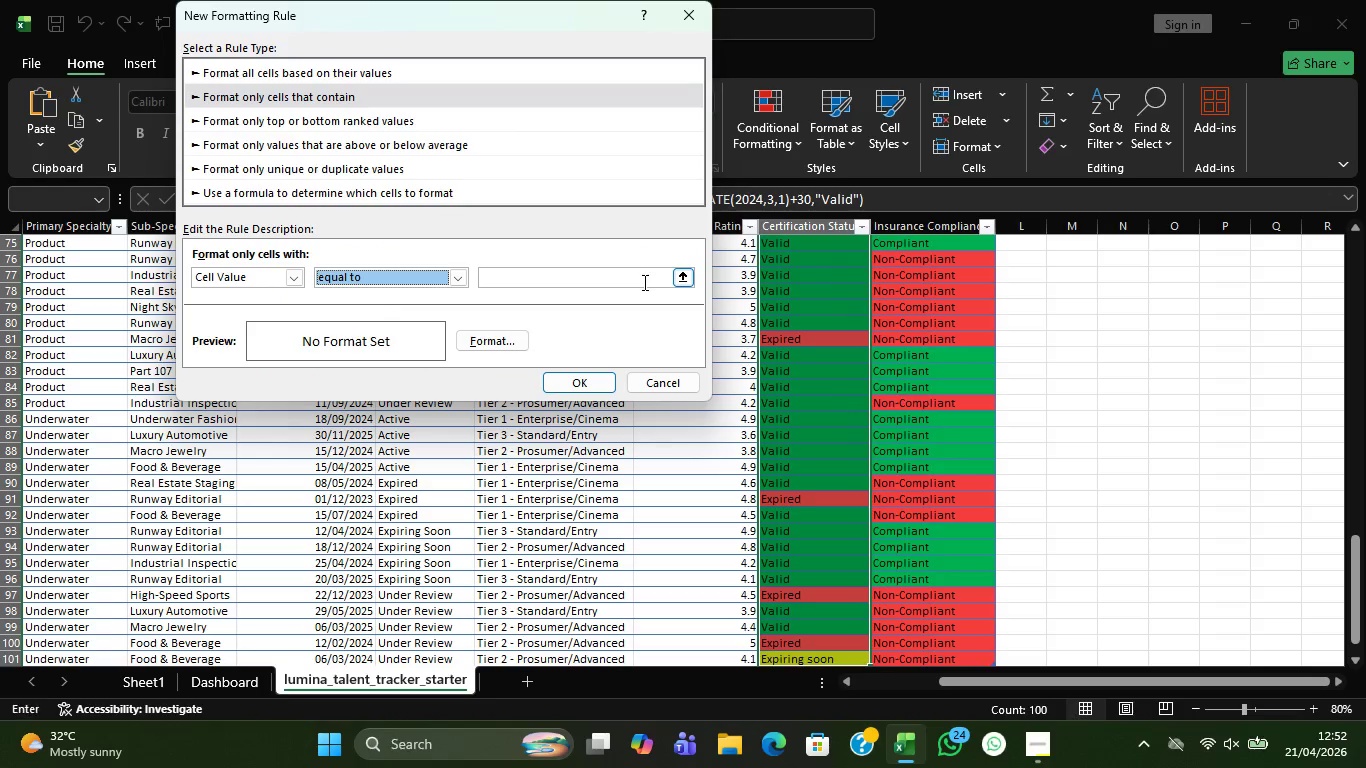 
left_click([643, 282])
 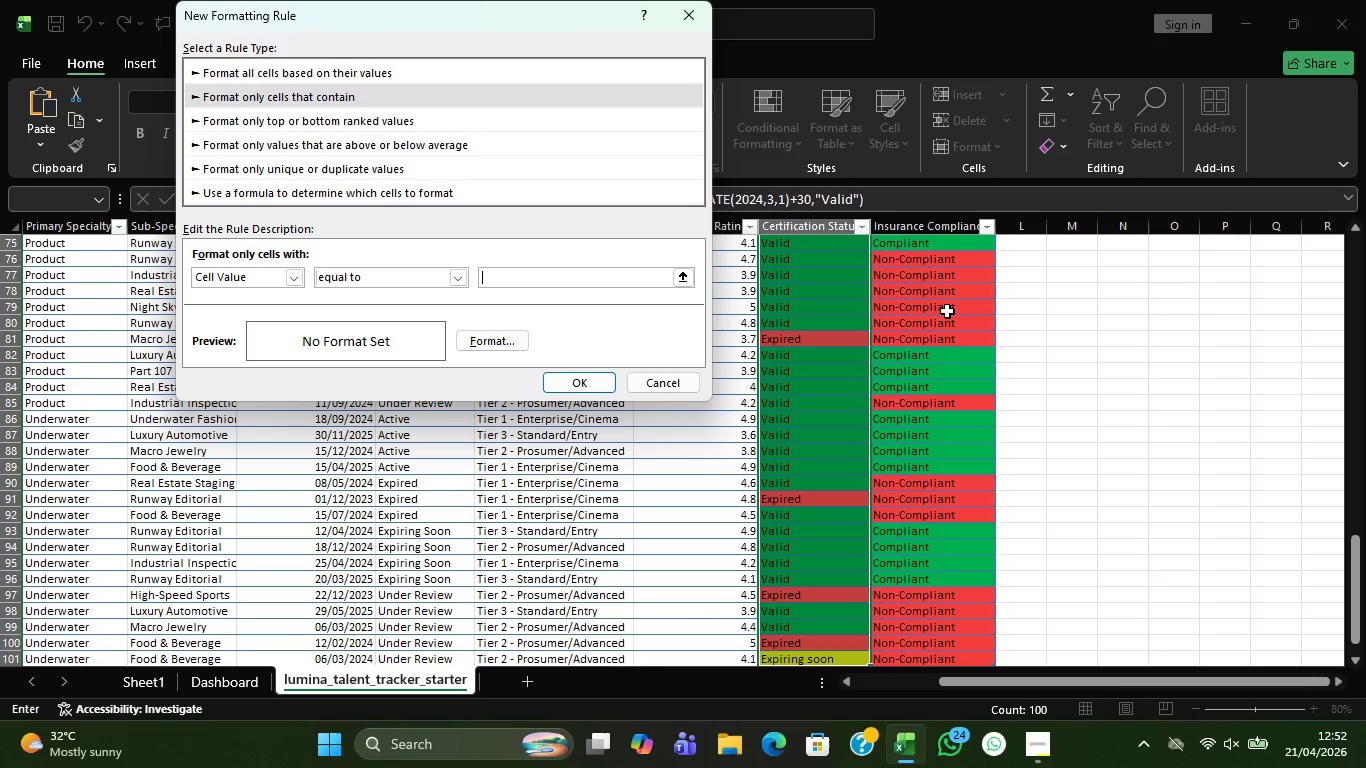 
key(CapsLock)
 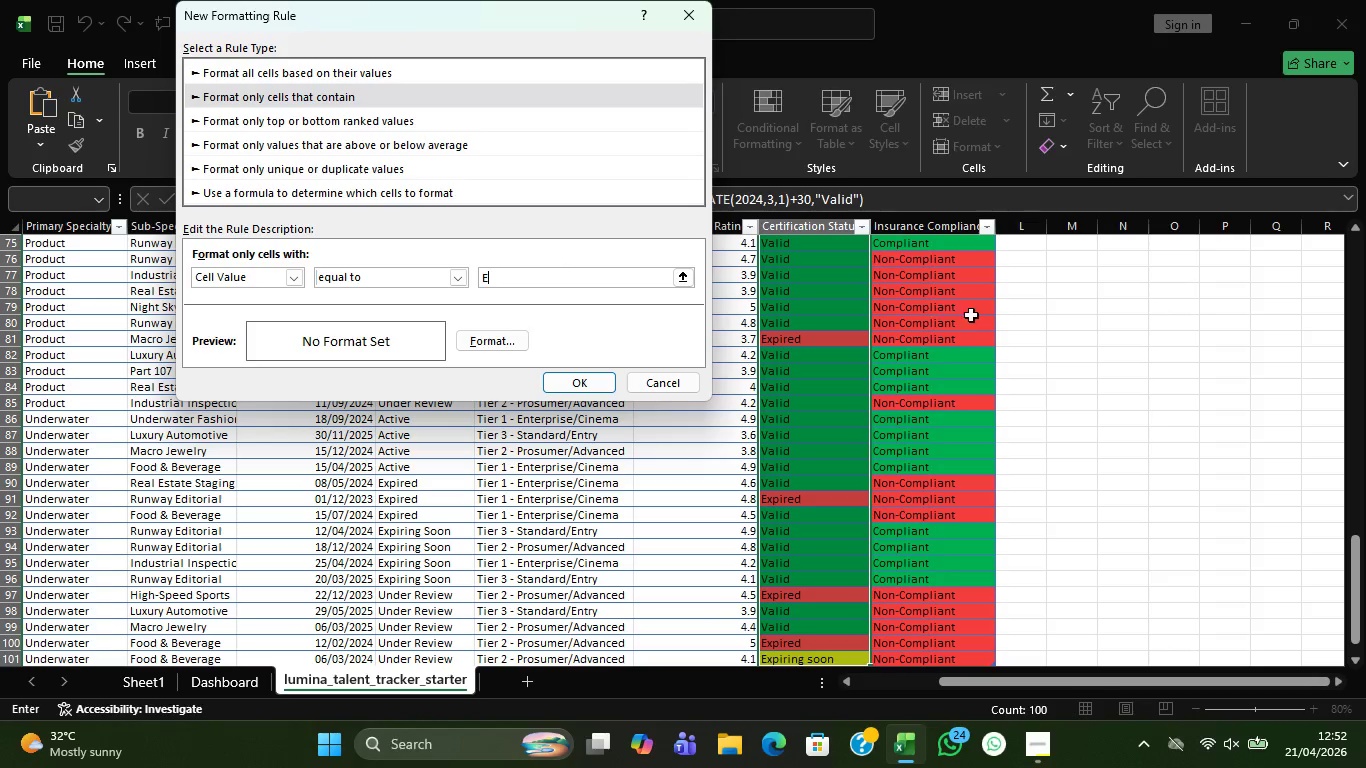 
key(E)
 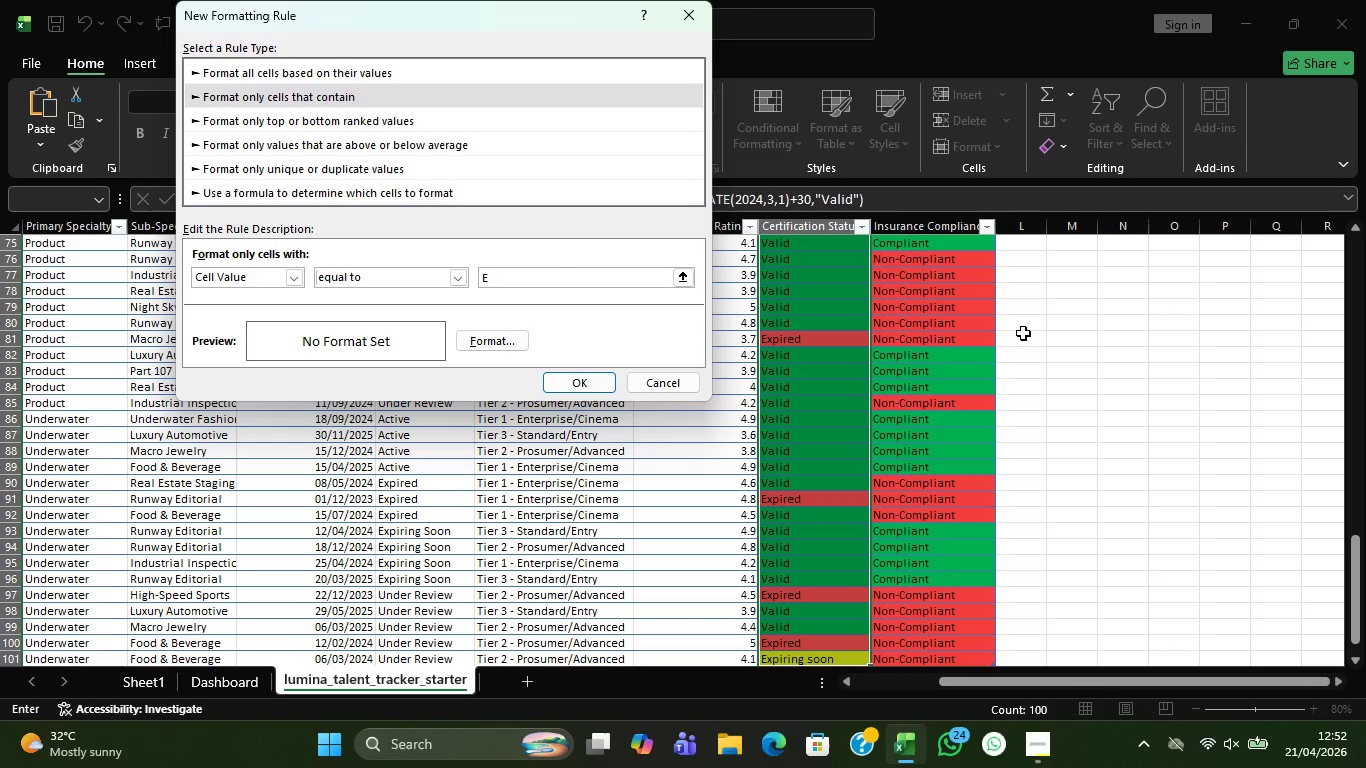 
key(CapsLock)
 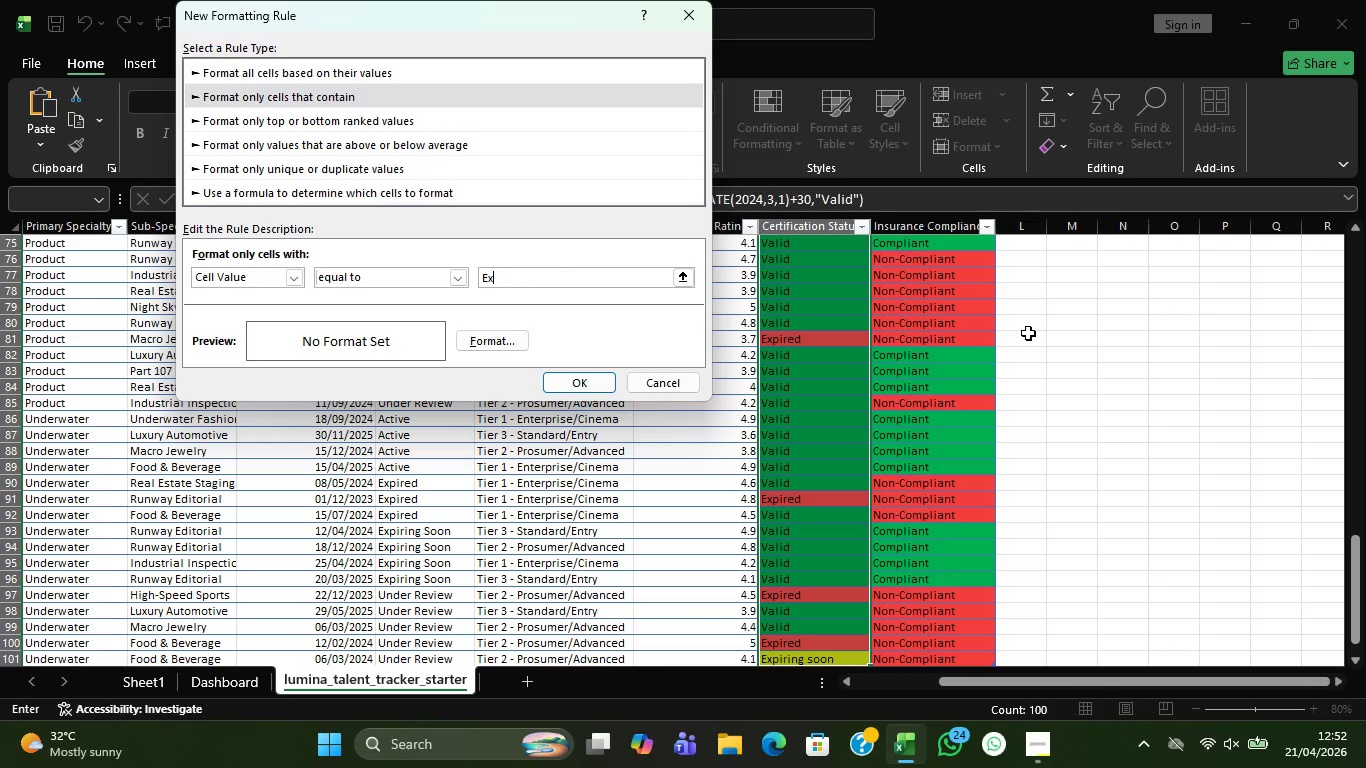 
type(xpiring soon)
 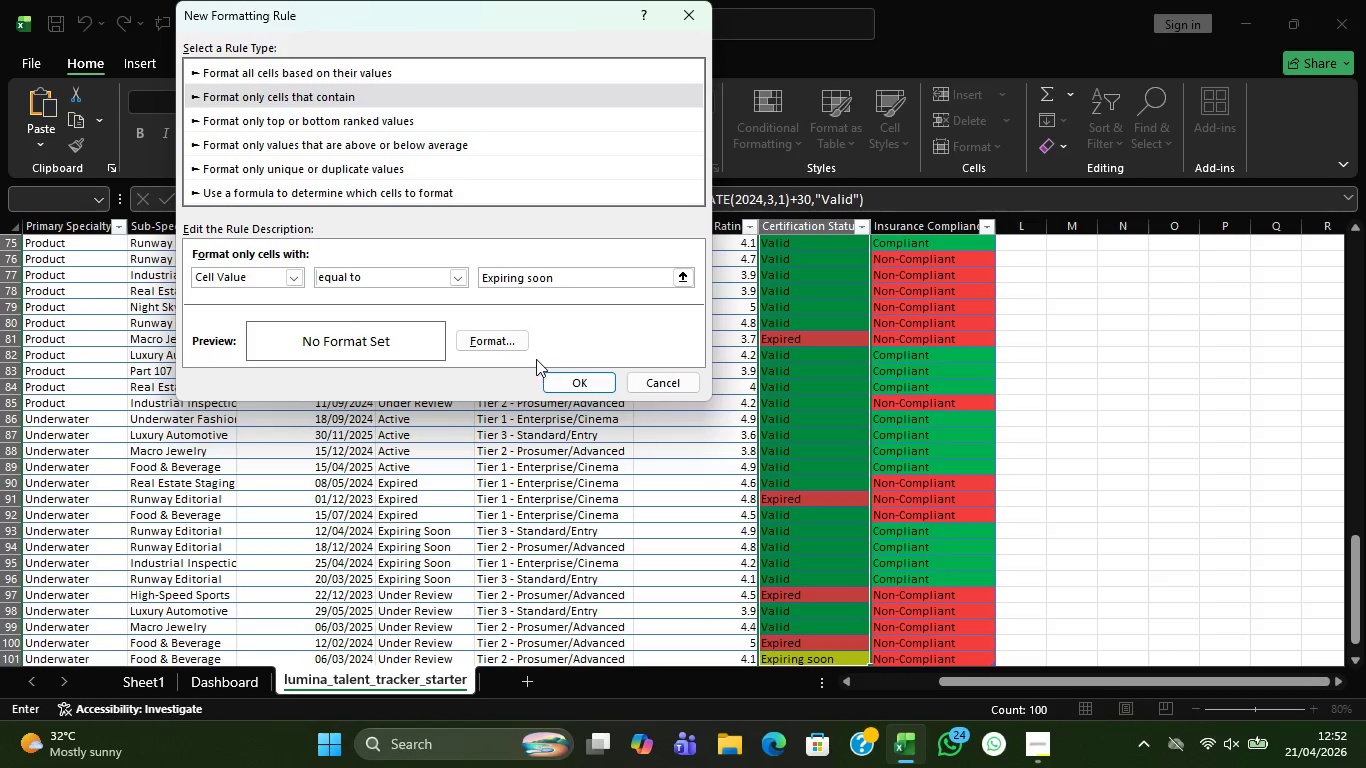 
left_click([518, 345])
 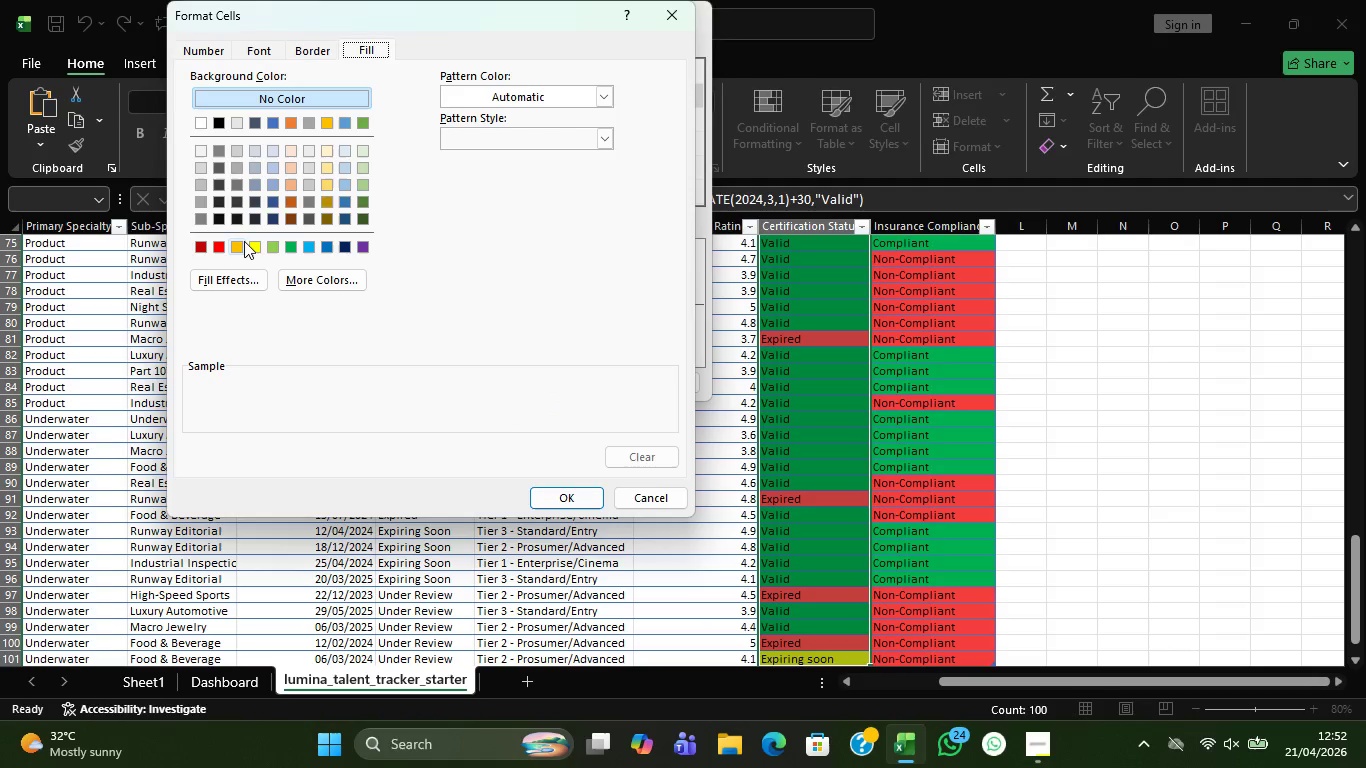 
left_click([252, 246])
 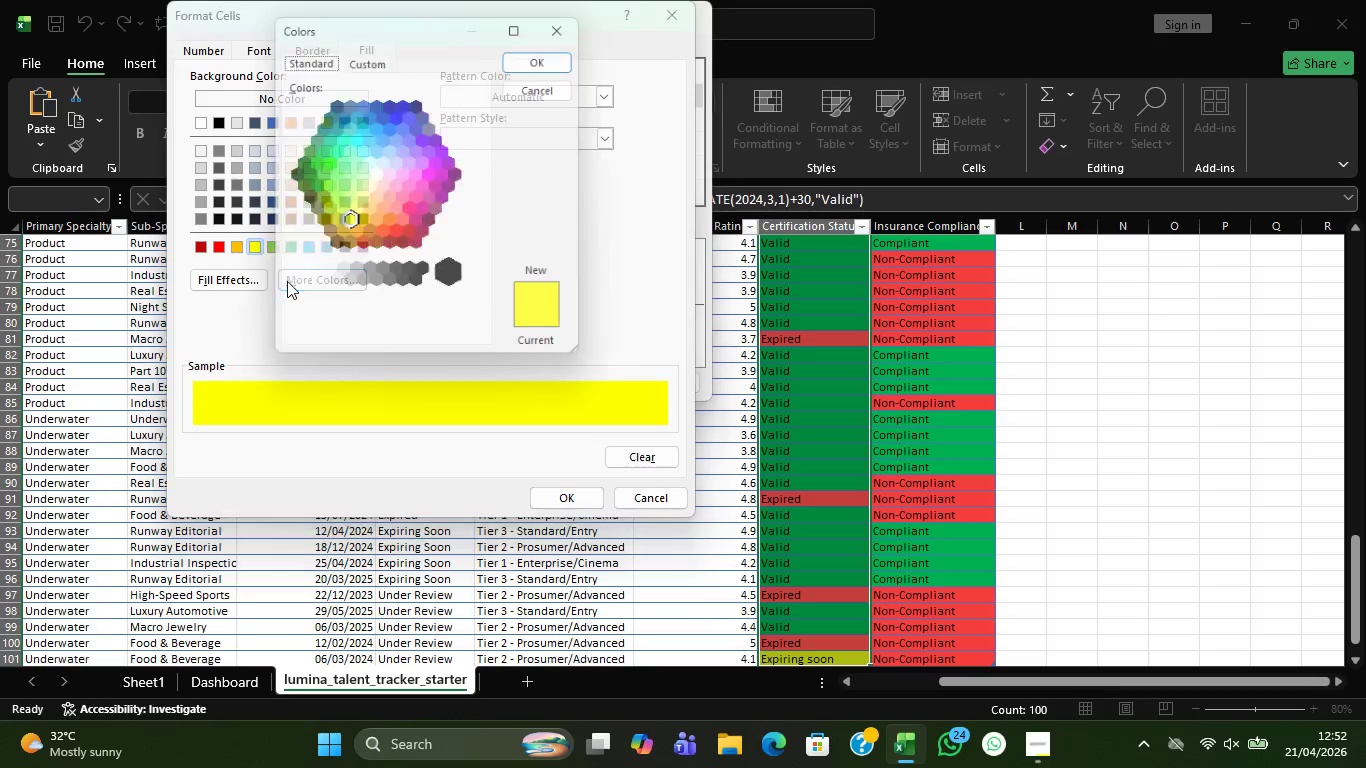 
left_click([287, 281])
 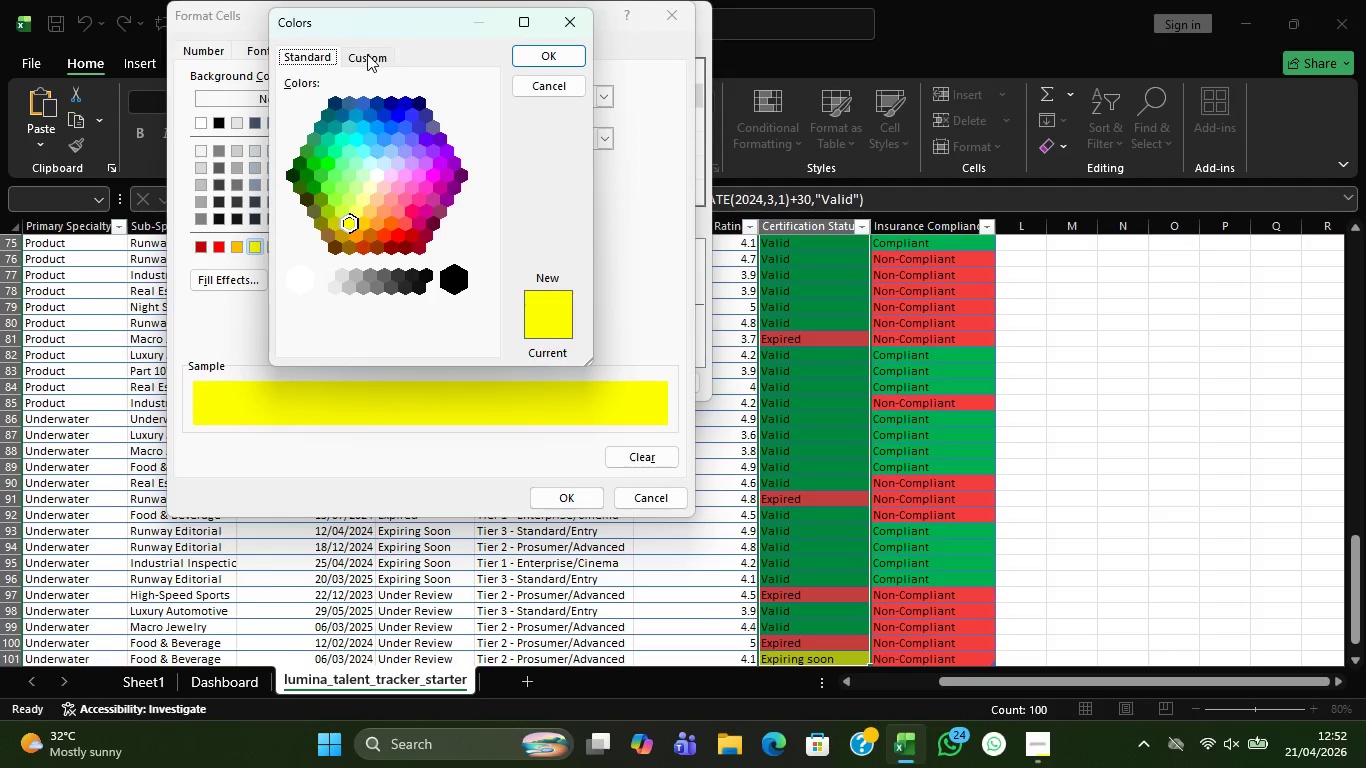 
left_click([367, 54])
 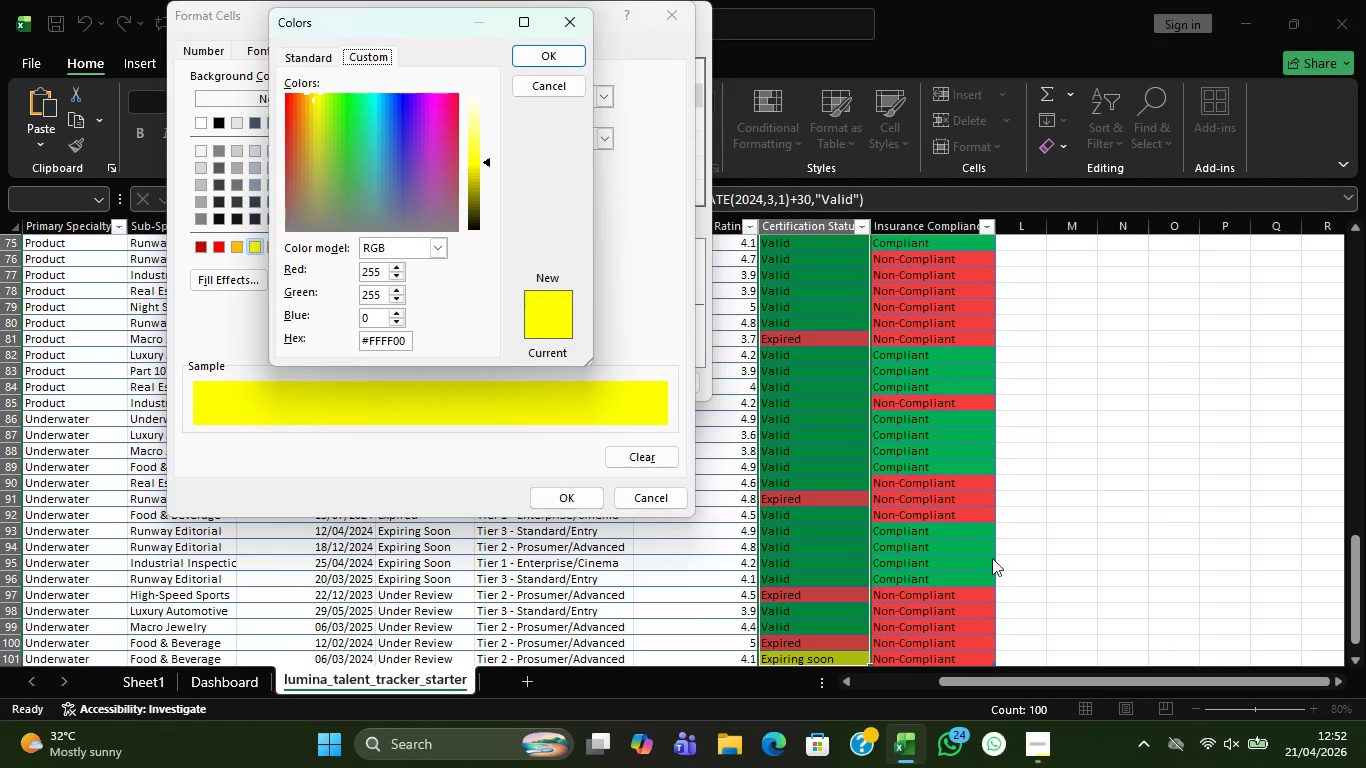 
scroll: coordinate [992, 558], scroll_direction: down, amount: 1.0
 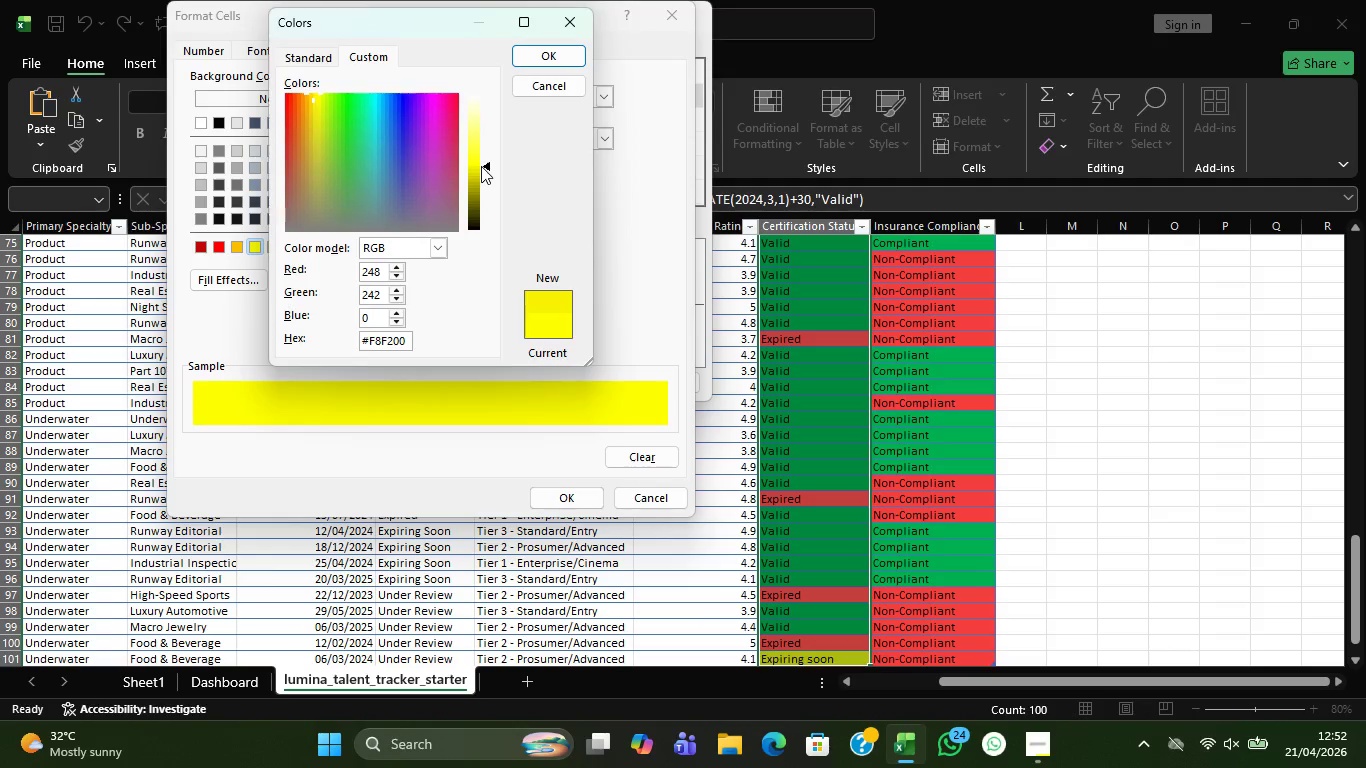 
left_click_drag(start_coordinate=[481, 166], to_coordinate=[487, 175])
 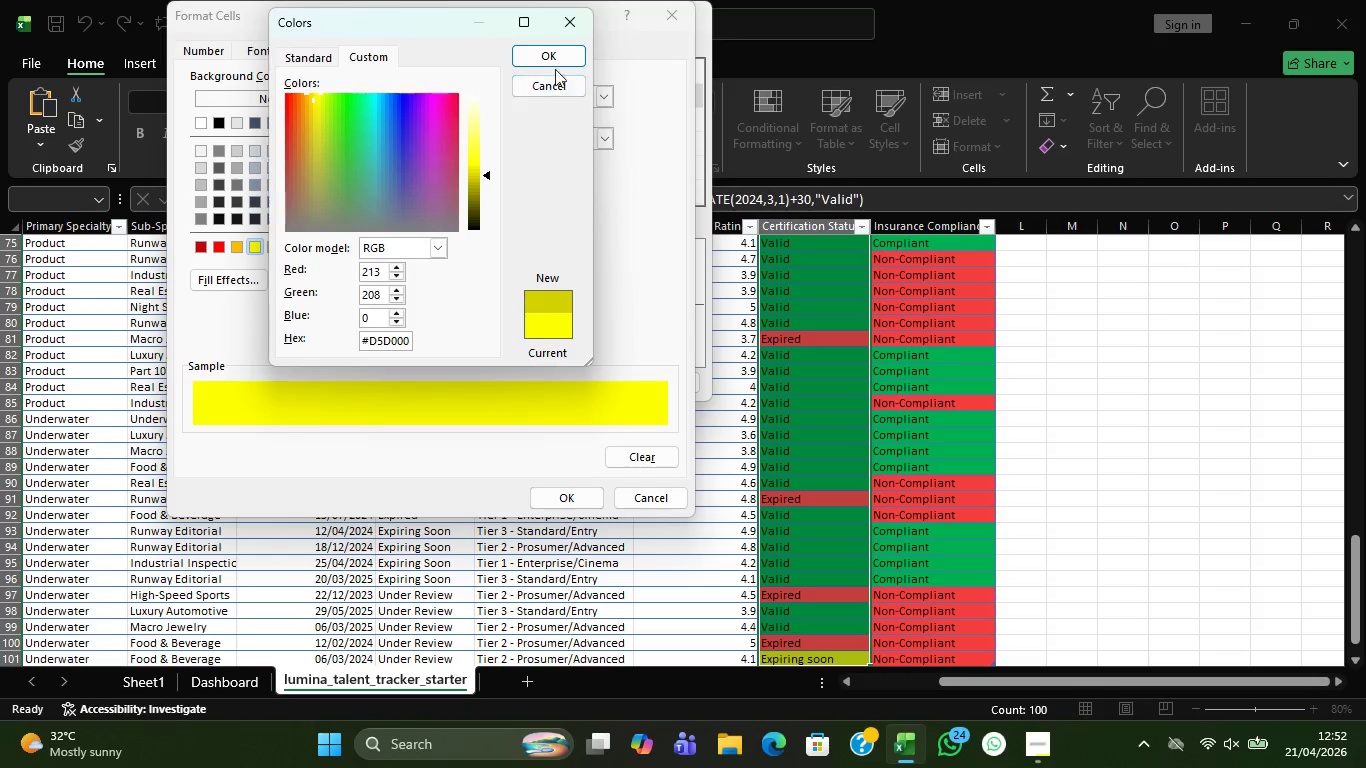 
left_click([557, 64])
 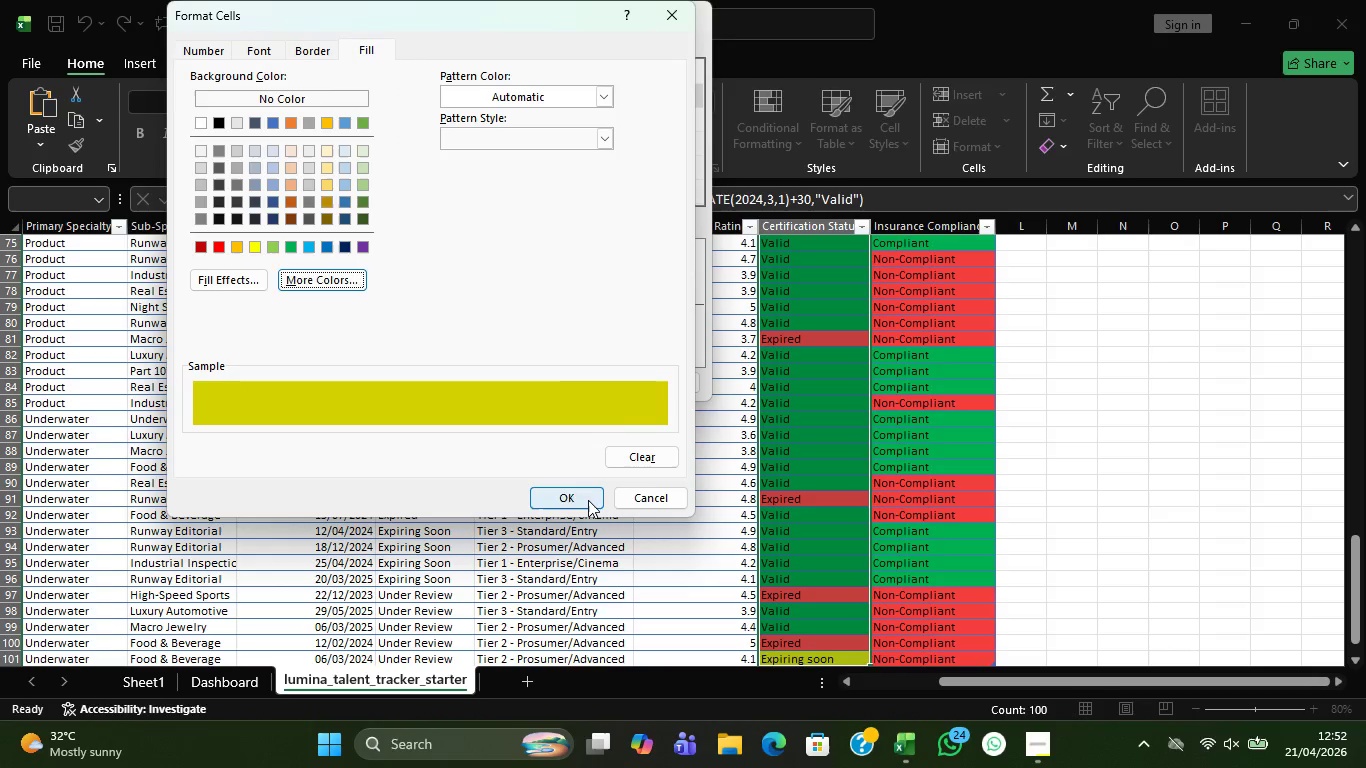 
left_click([588, 500])
 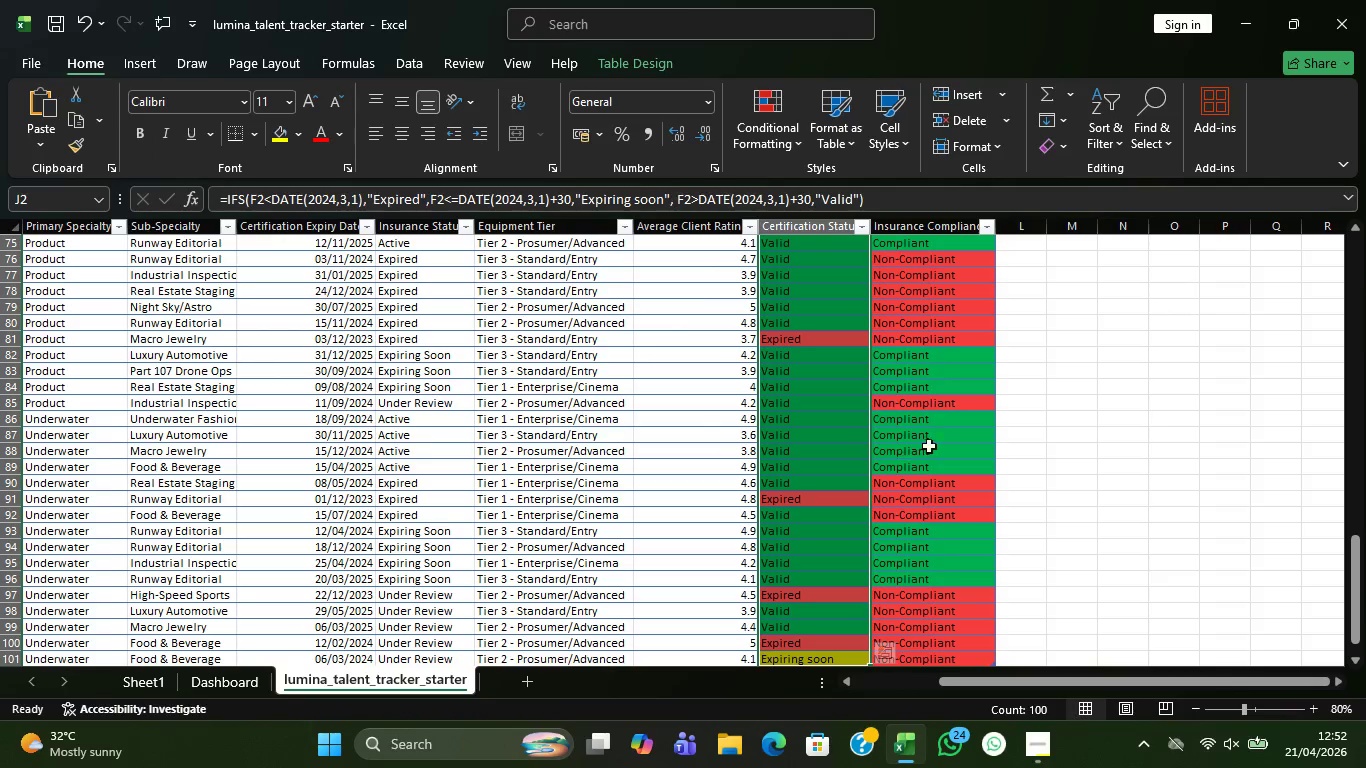 
scroll: coordinate [952, 463], scroll_direction: down, amount: 3.0
 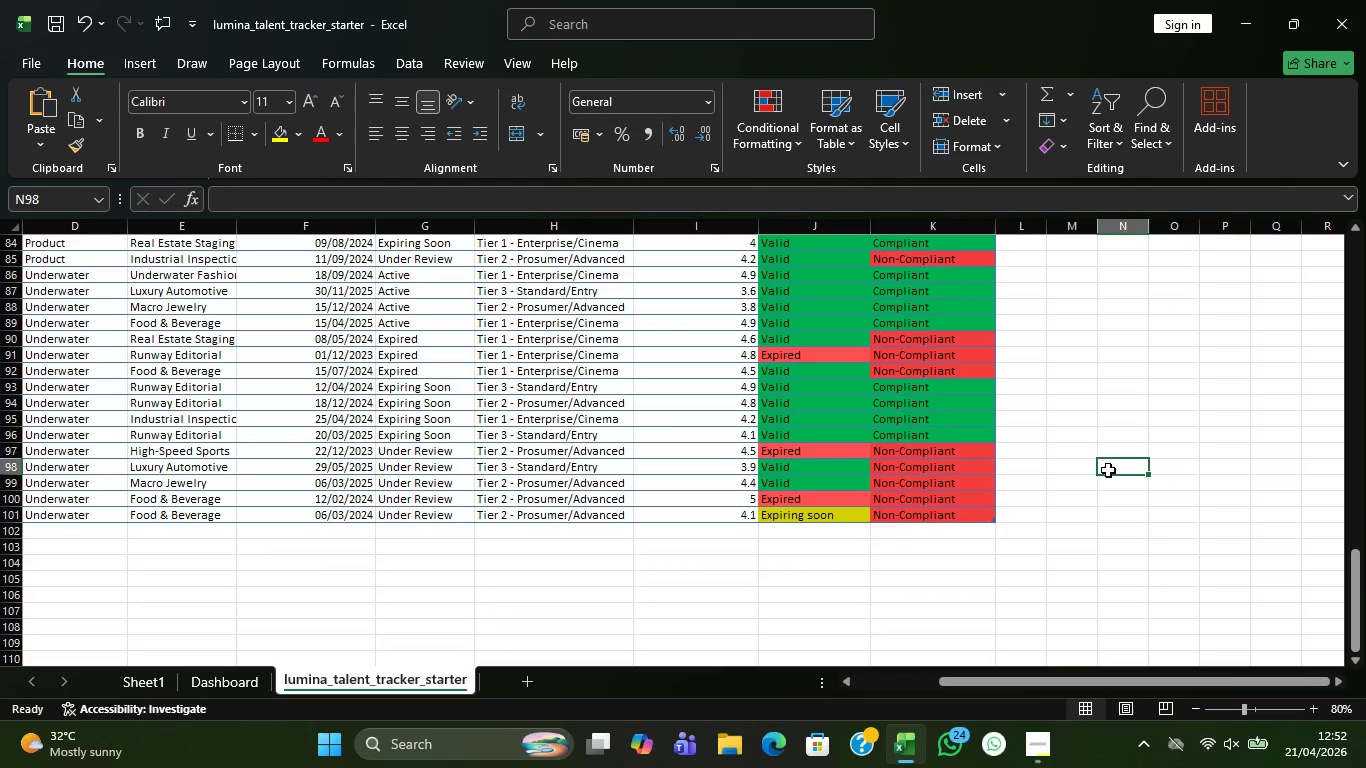 
left_click([1113, 468])
 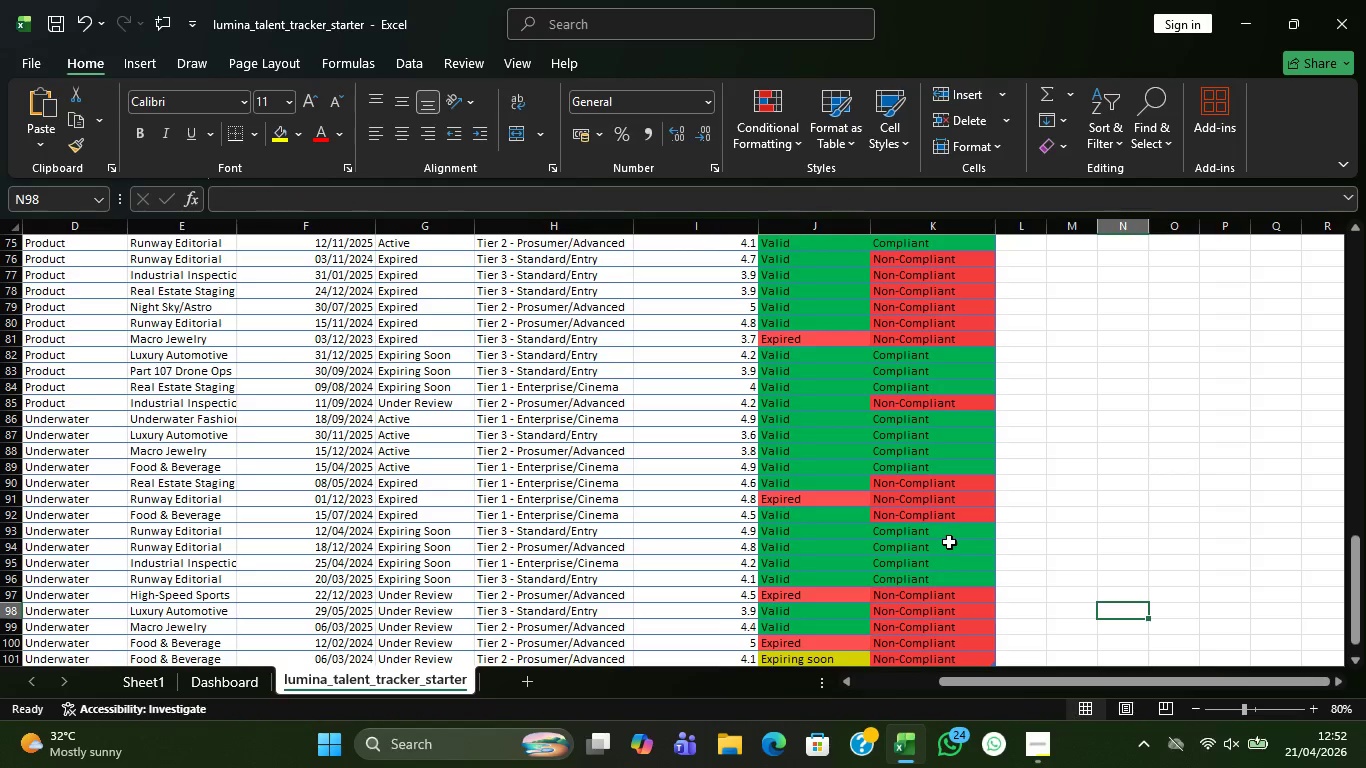 
scroll: coordinate [941, 607], scroll_direction: up, amount: 33.0
 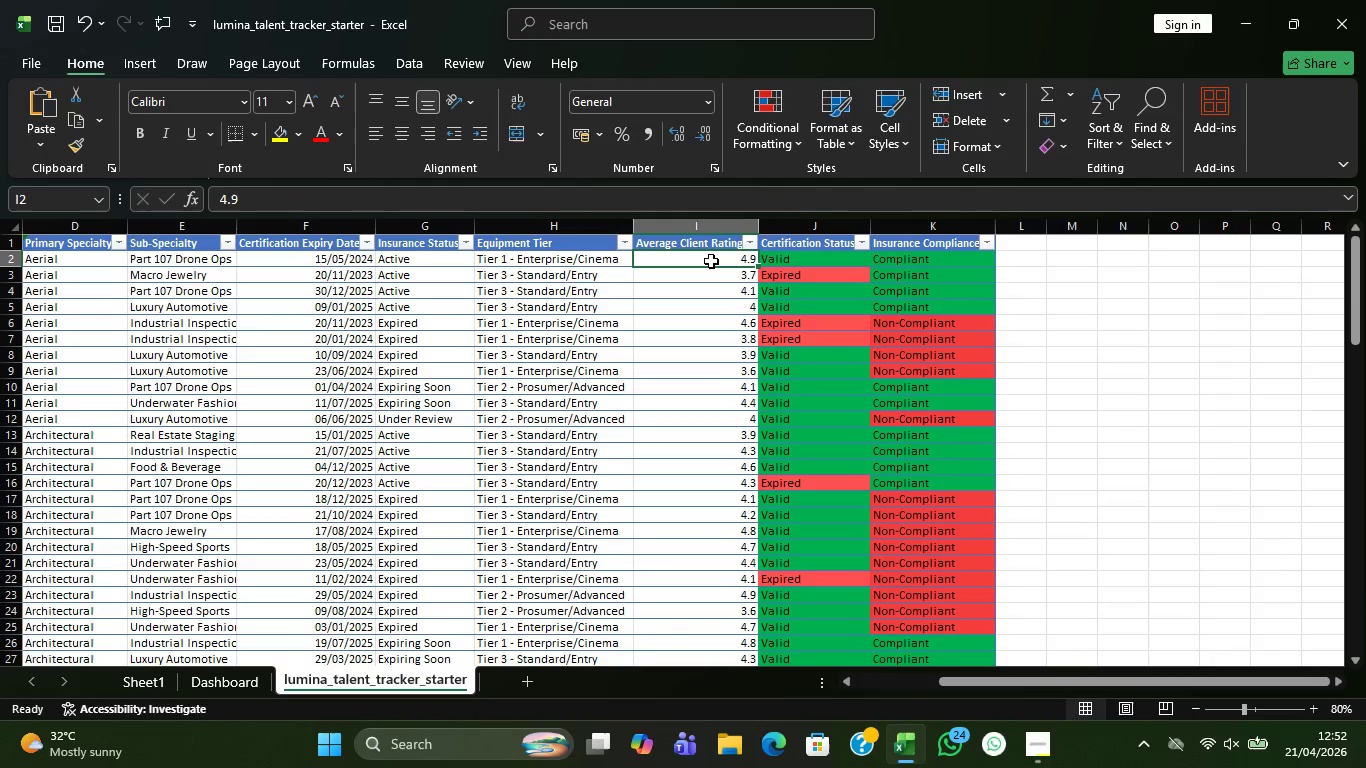 
left_click([711, 261])
 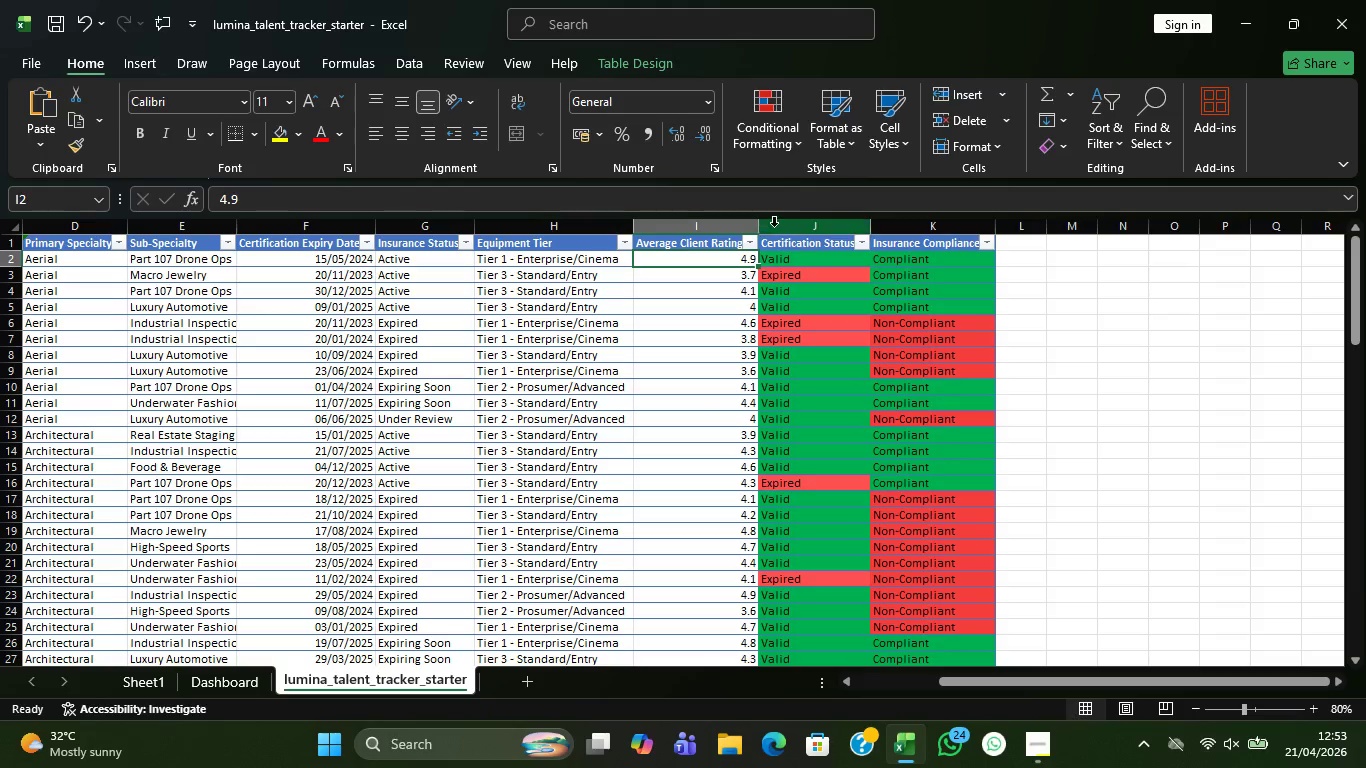 
left_click([781, 226])
 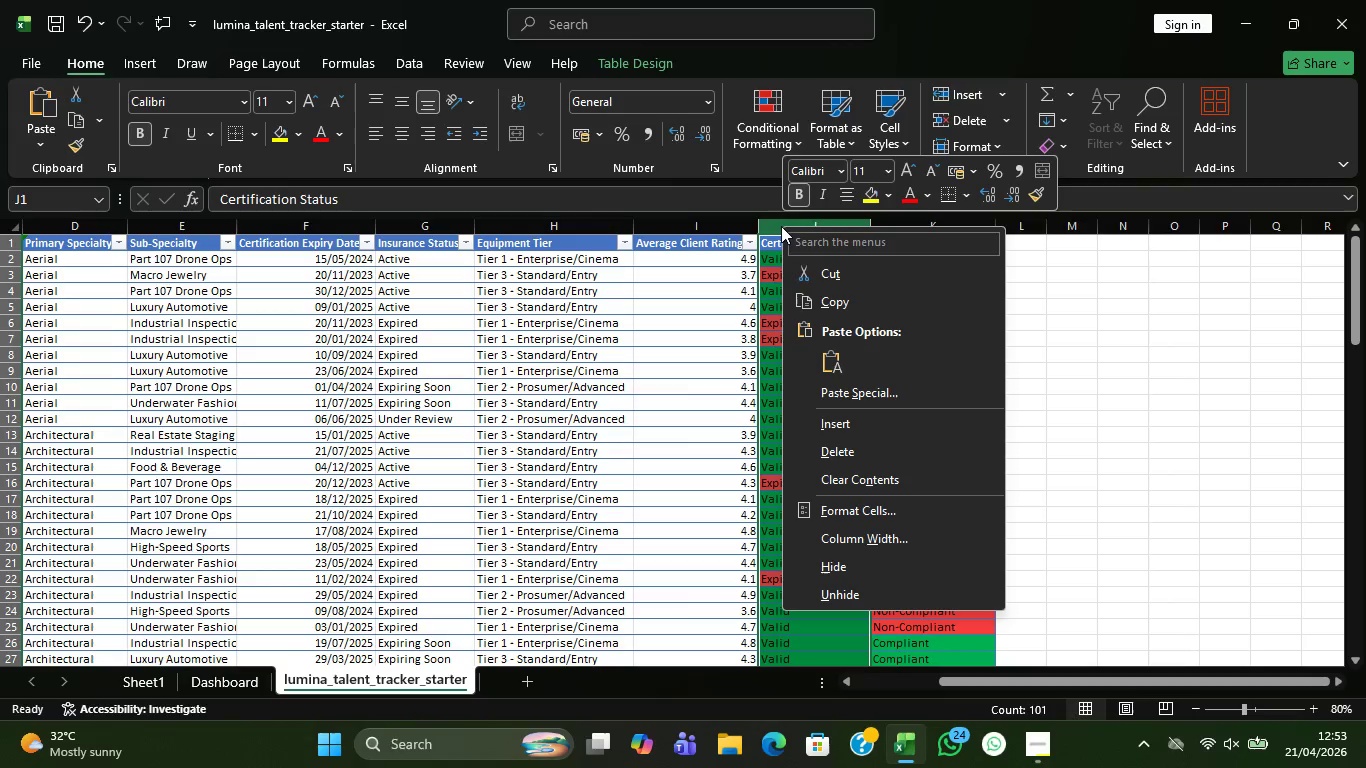 
right_click([781, 226])
 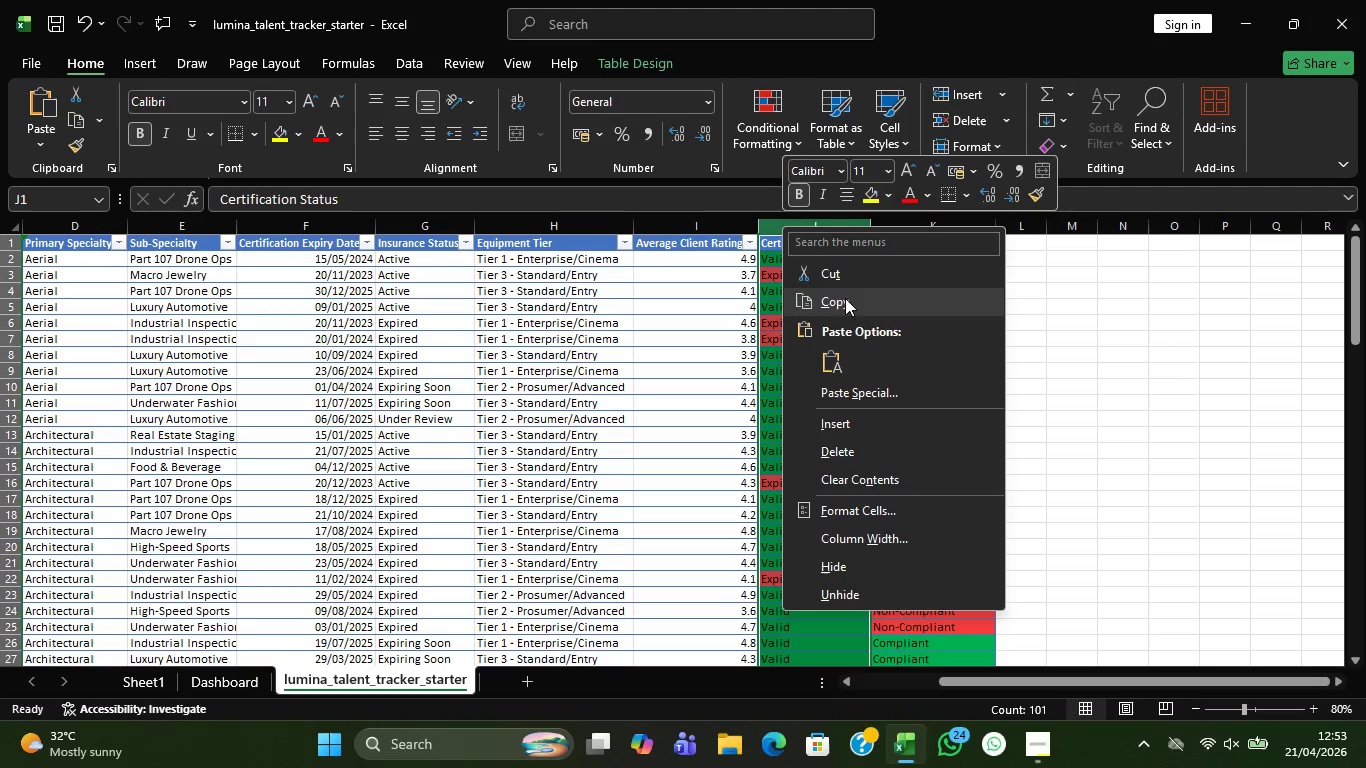 
wait(8.0)
 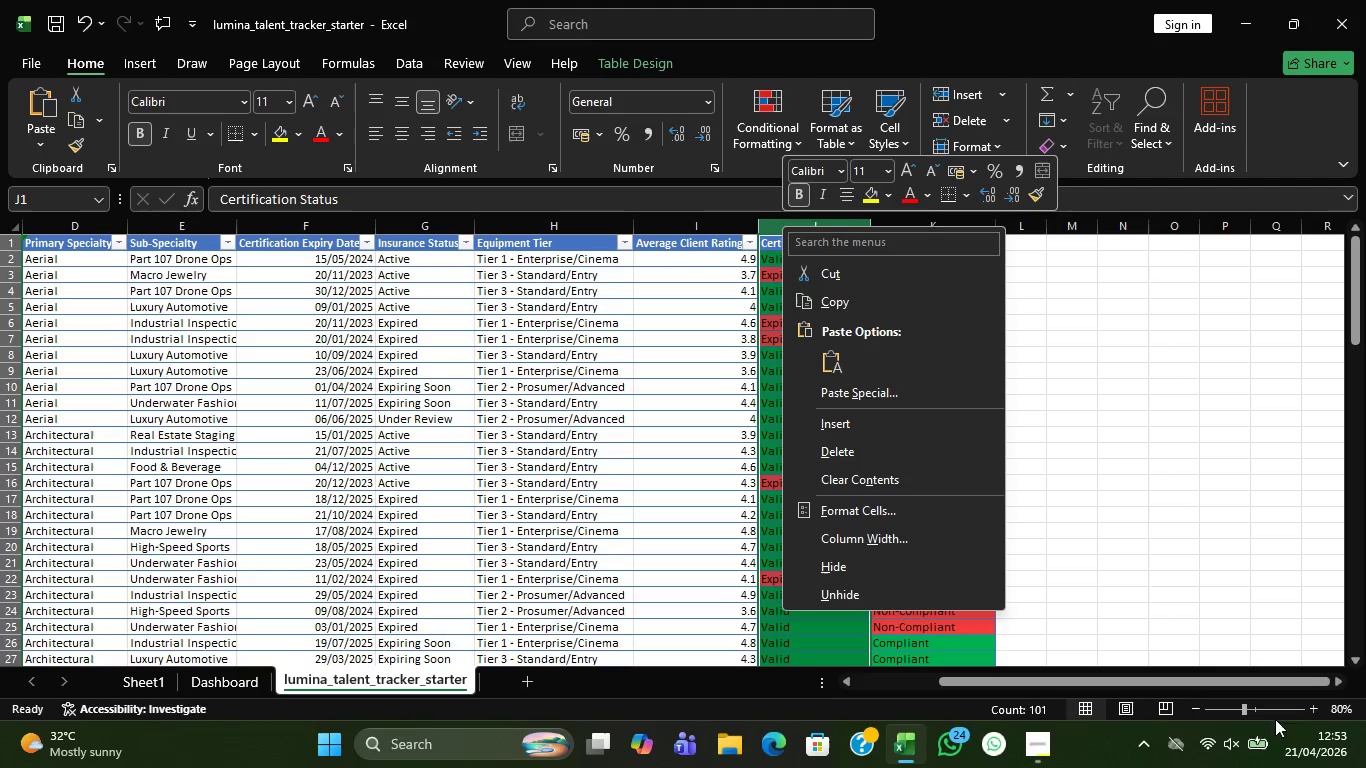 
left_click([891, 422])
 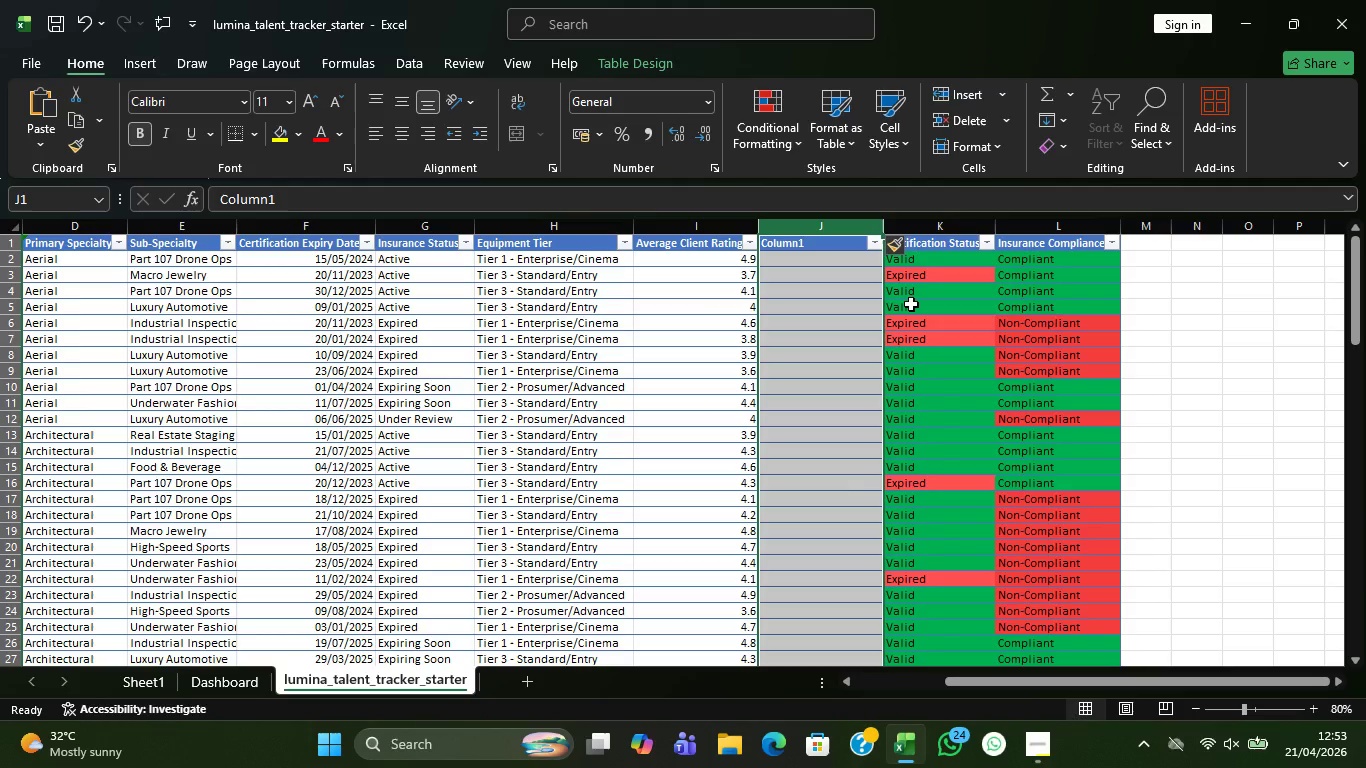 
wait(53.2)
 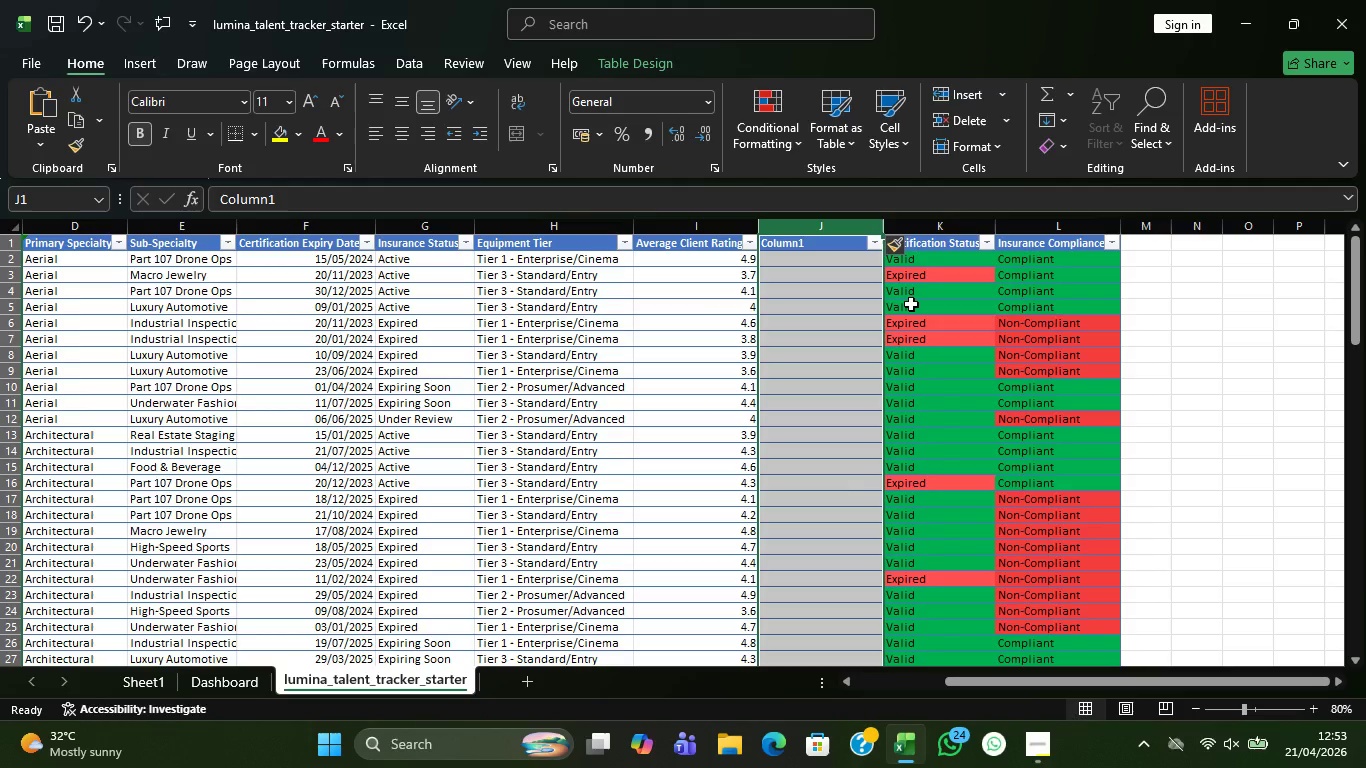 
left_click([829, 266])
 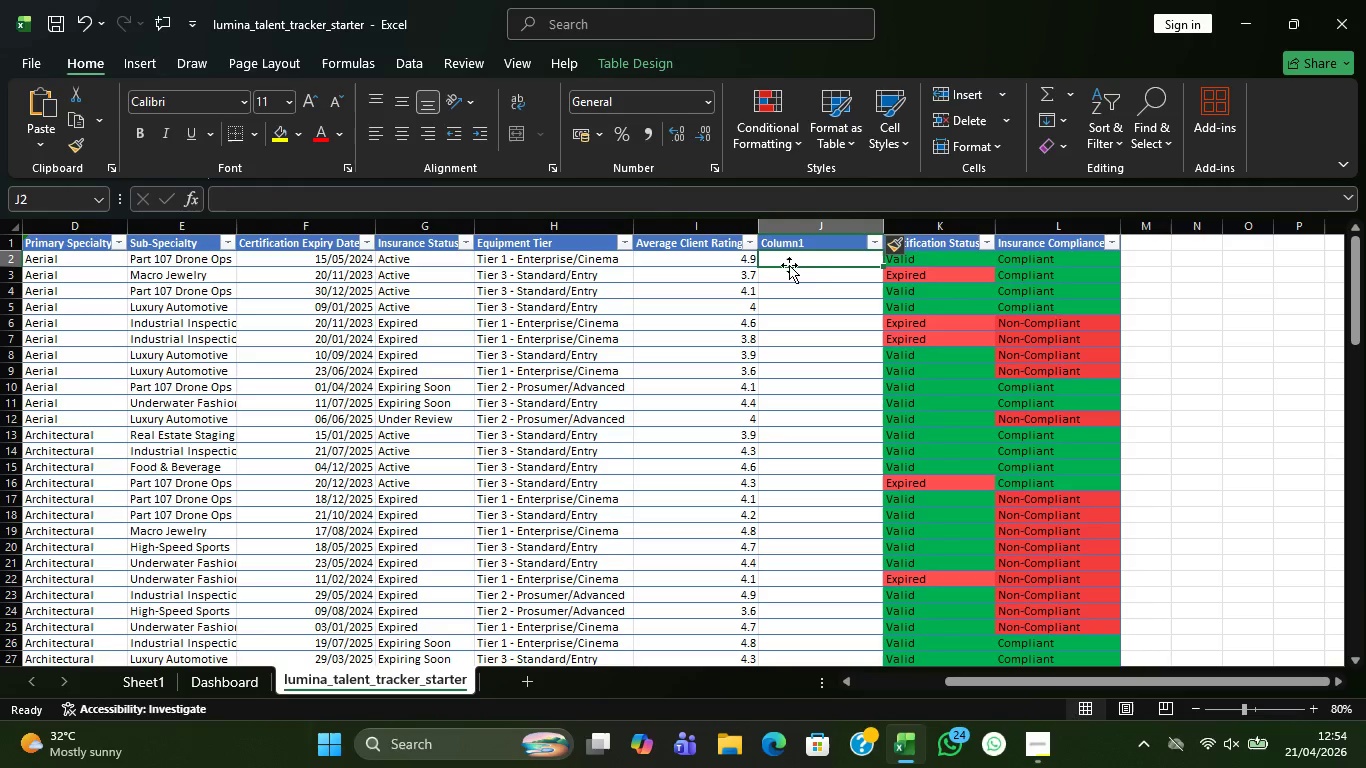 
wait(5.39)
 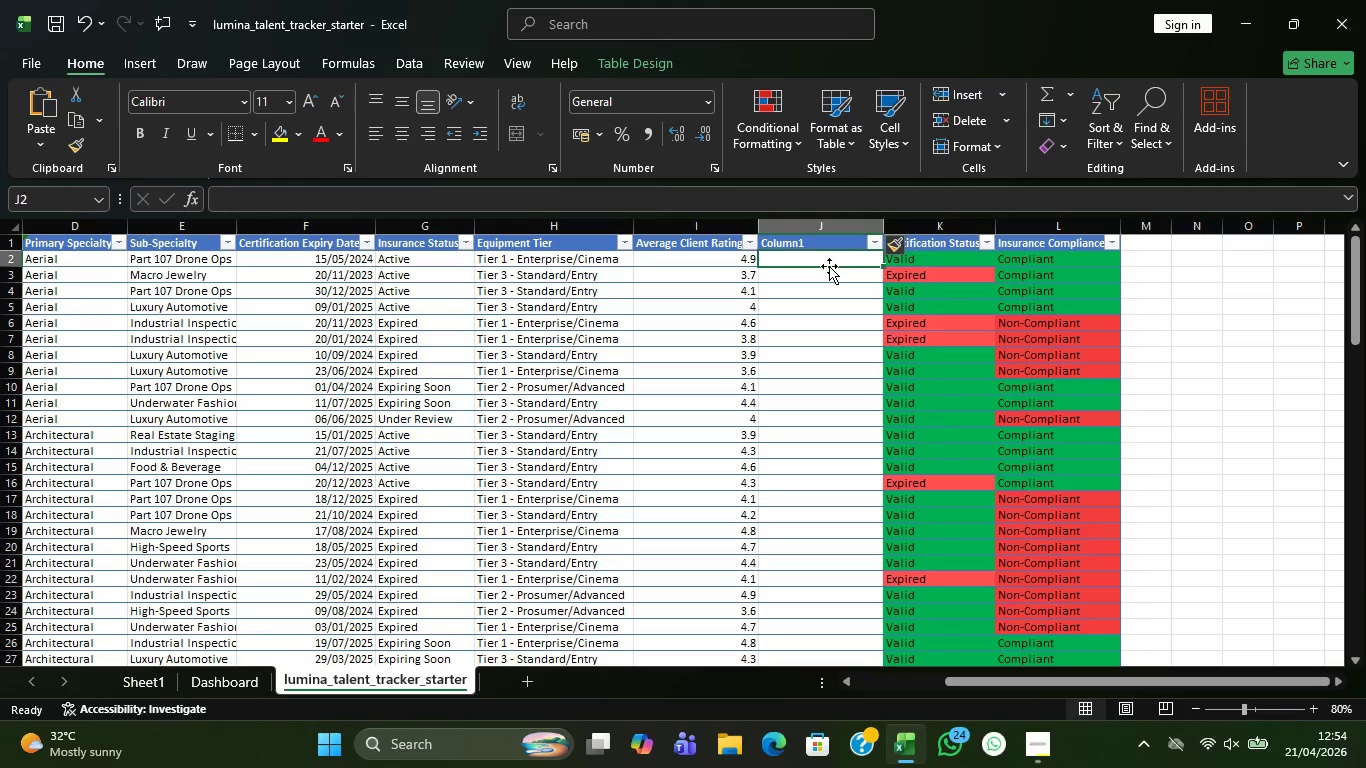 
double_click([823, 241])
 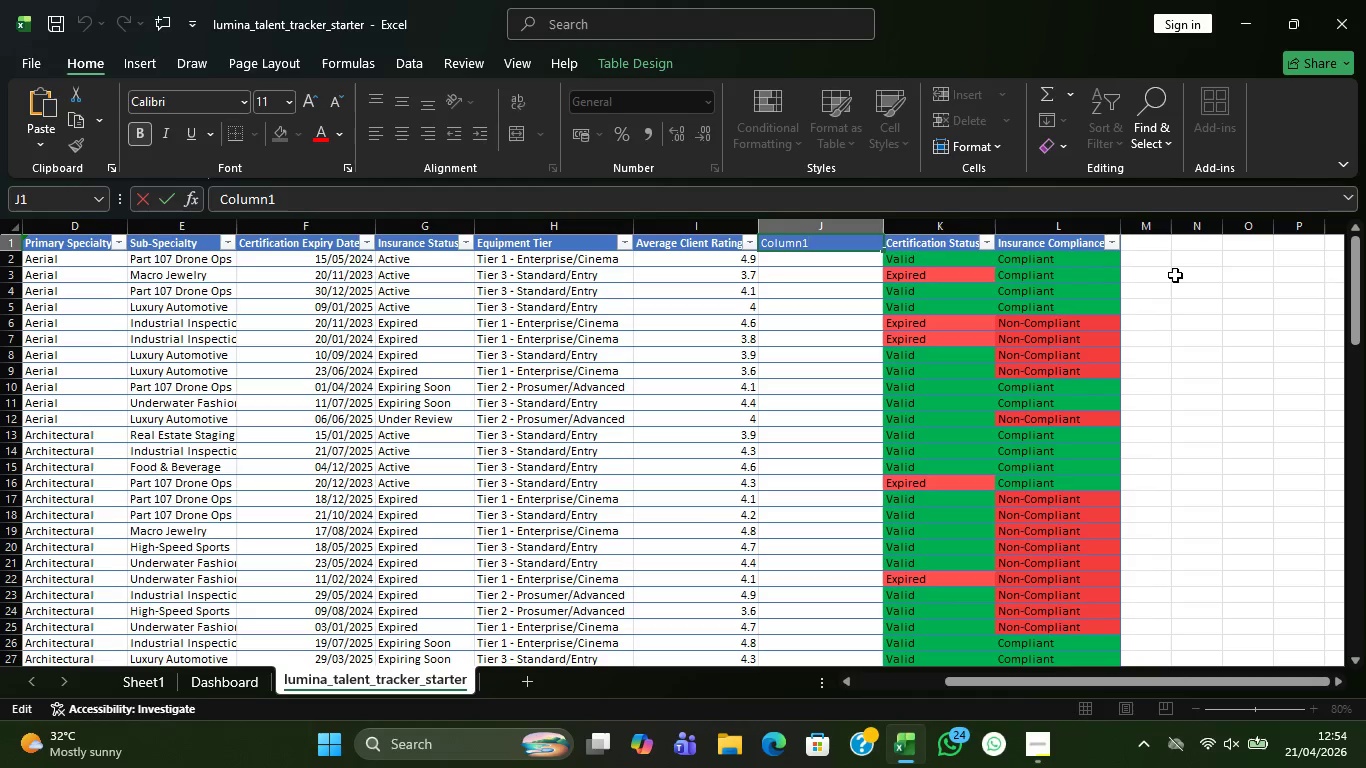 
wait(6.14)
 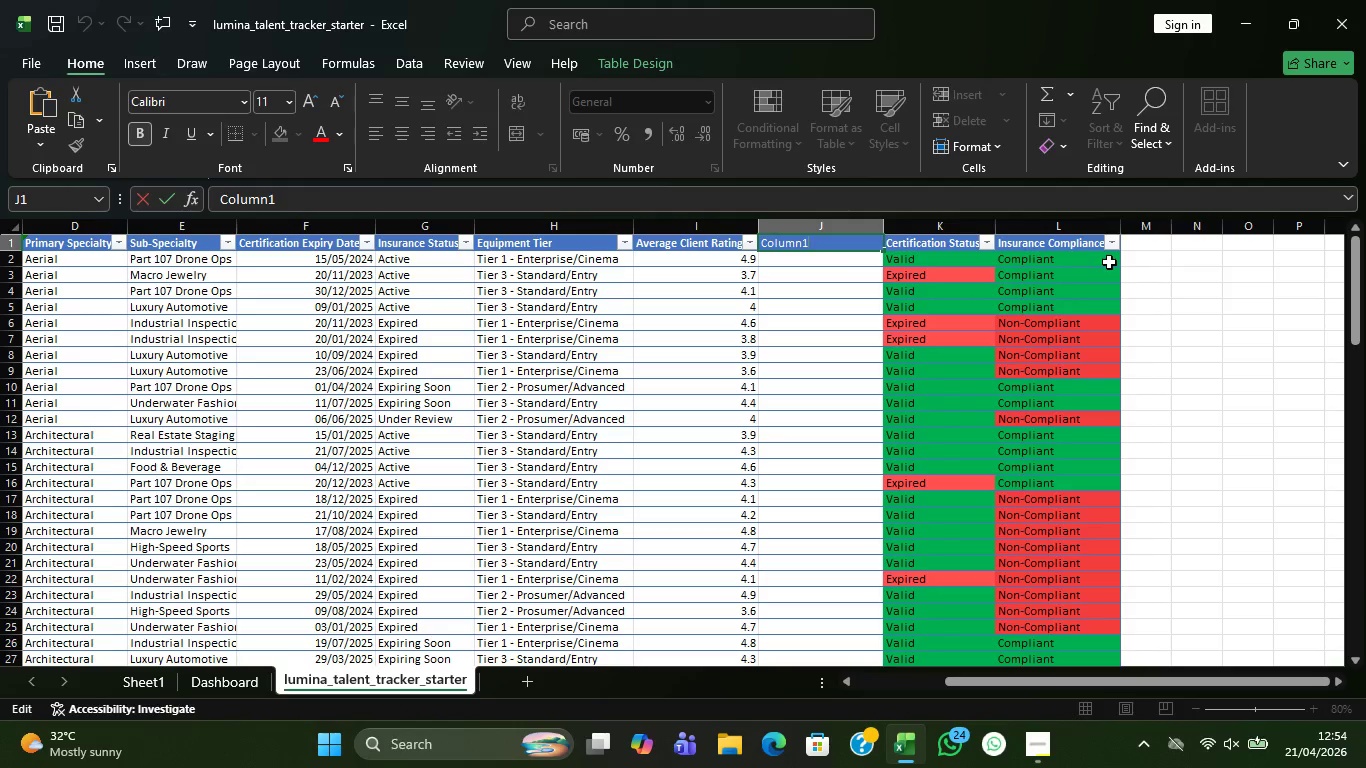 
key(Backspace)
 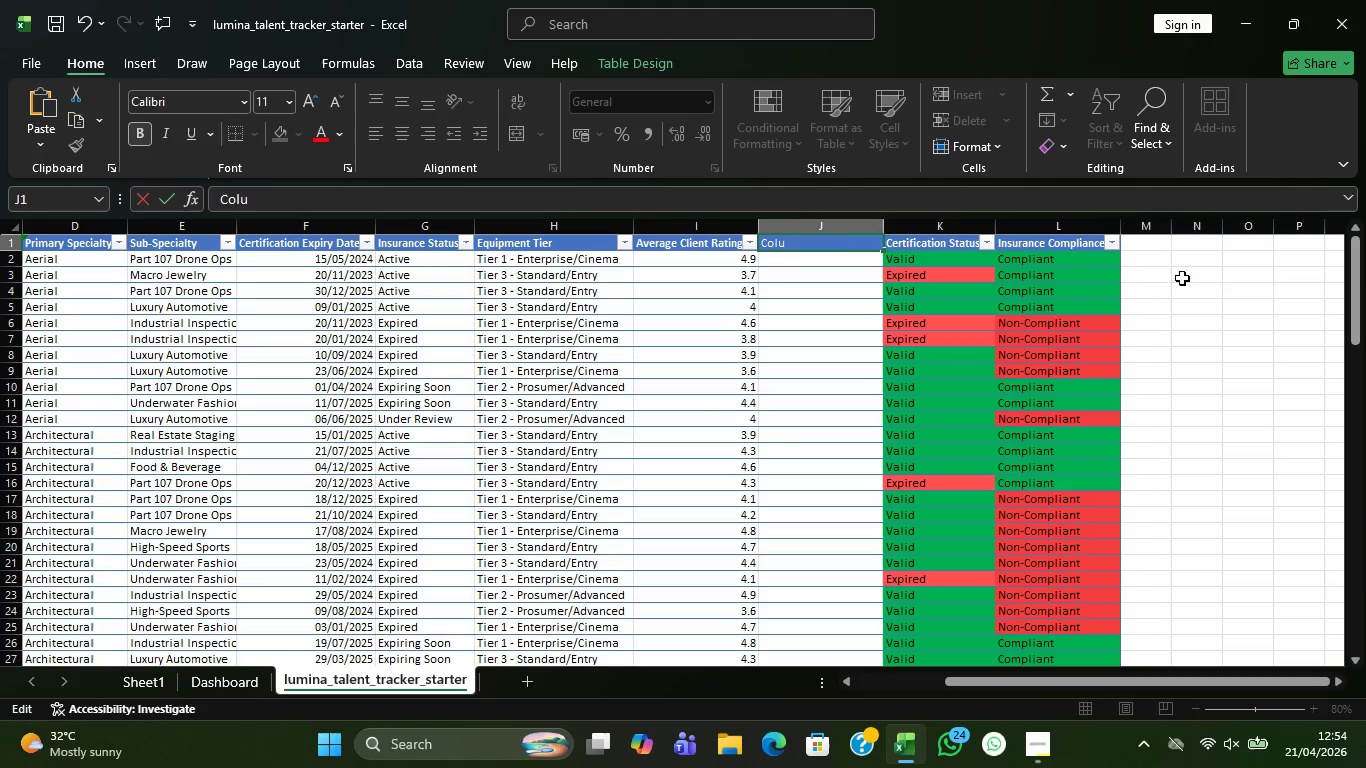 
key(Backspace)
 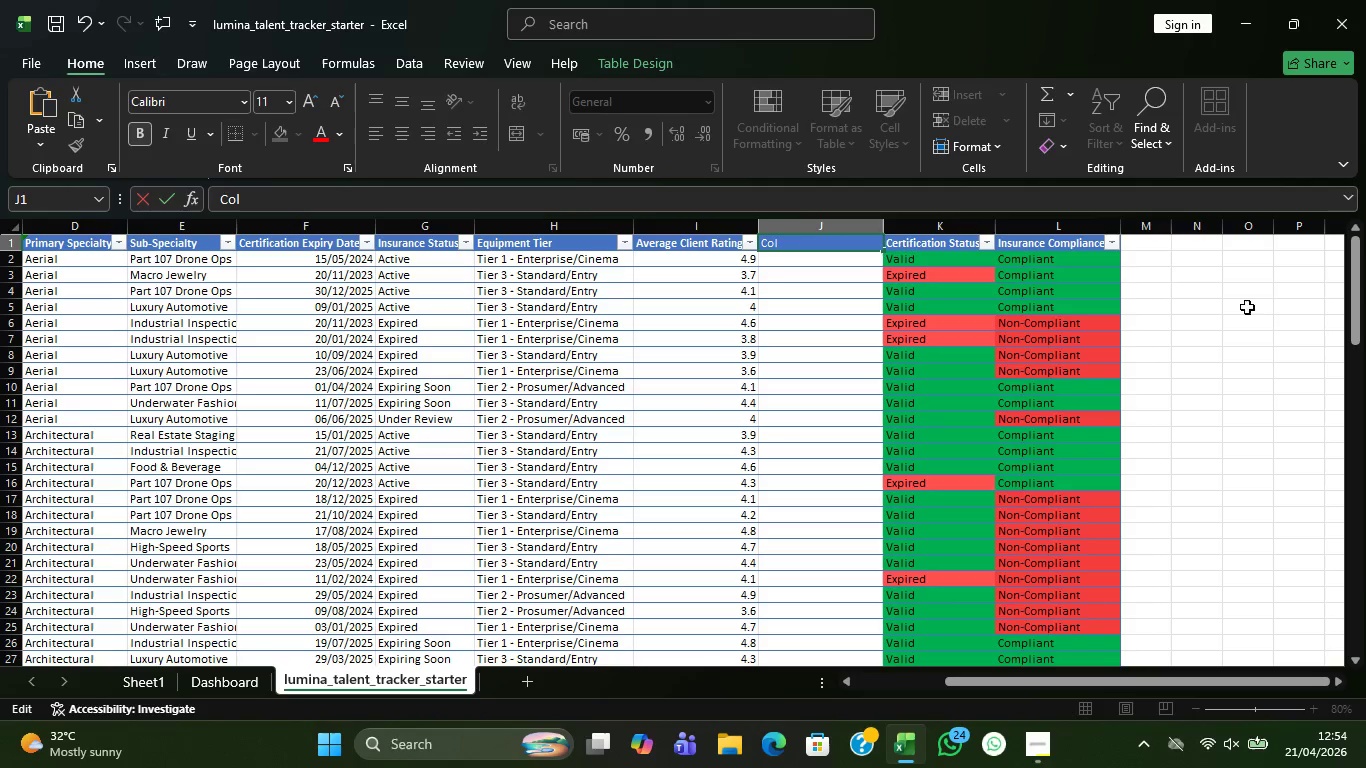 
key(Backspace)
 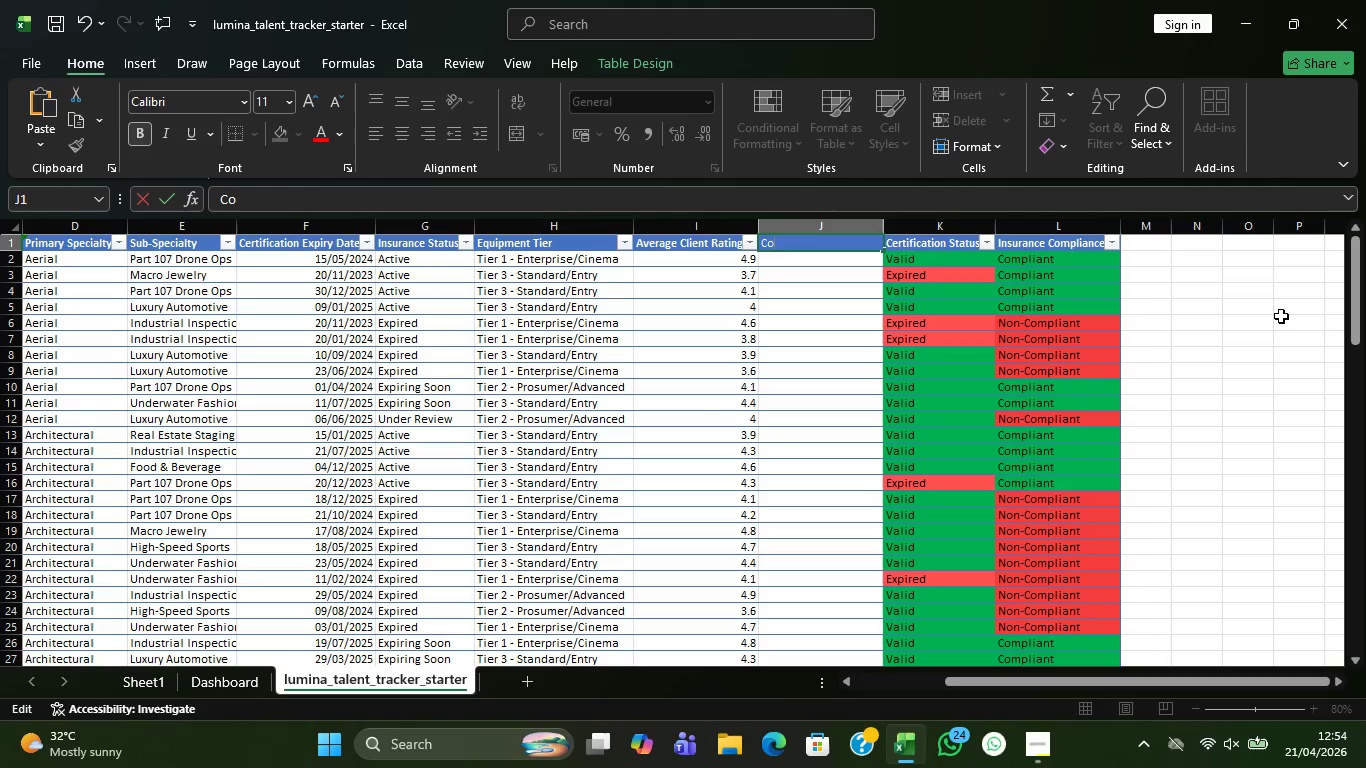 
key(Backspace)
 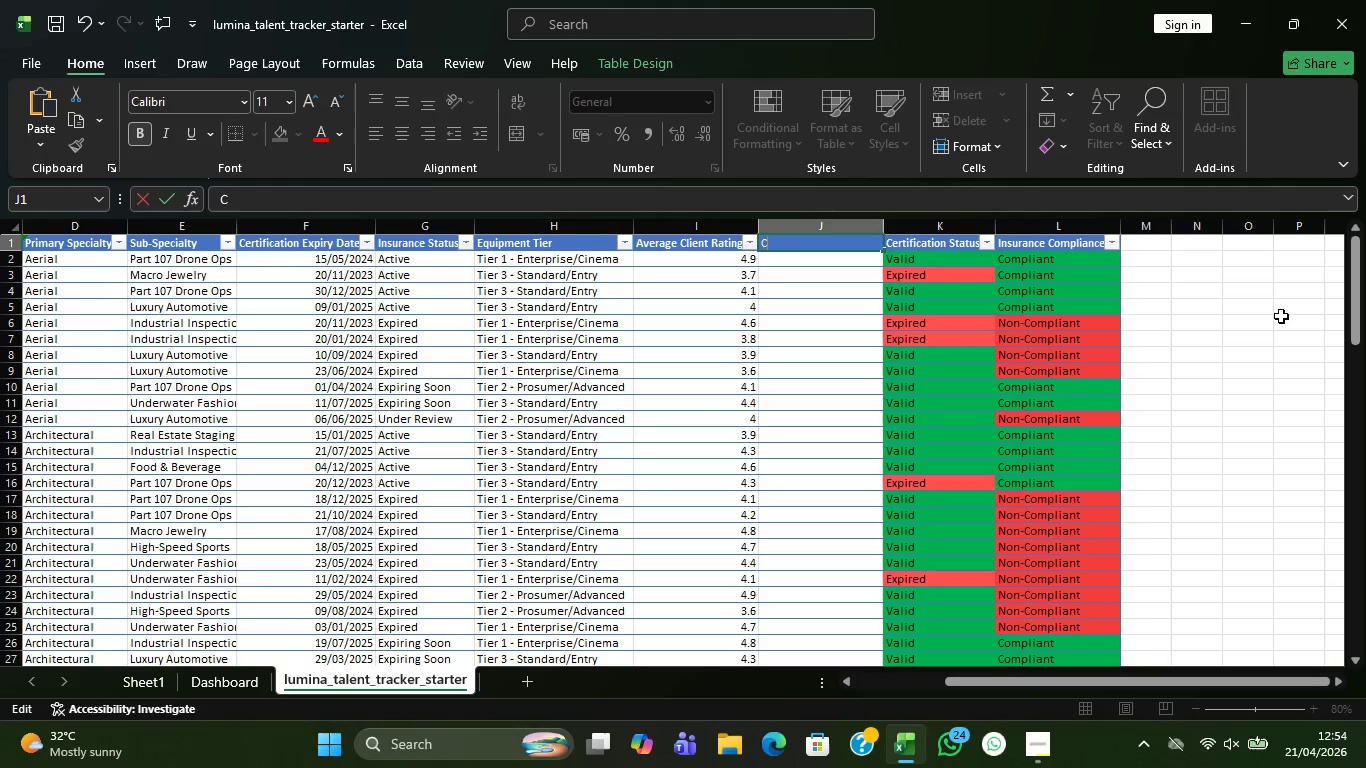 
key(Backspace)
key(Backspace)
key(Backspace)
type(rema)
key(Backspace)
key(Backspace)
key(Backspace)
key(Backspace)
type(Remaining)
 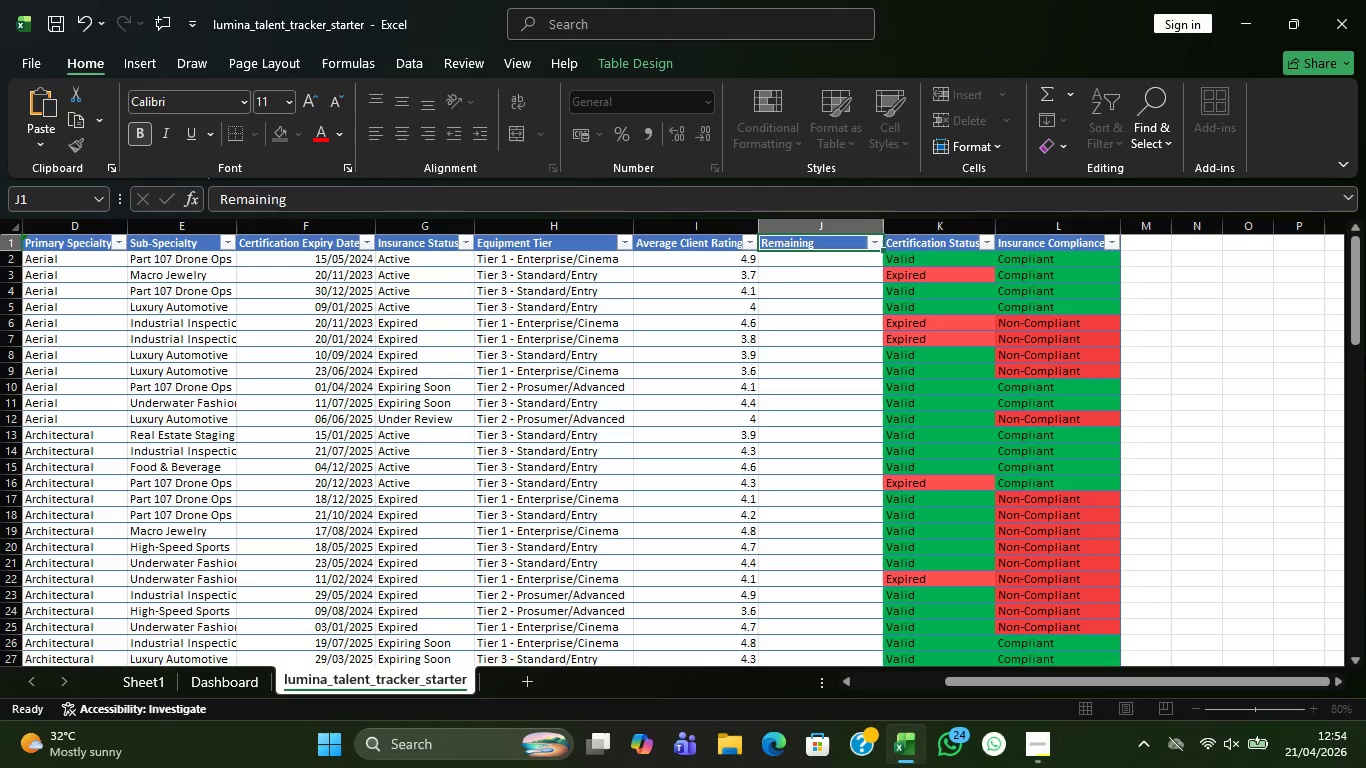 
key(Enter)
 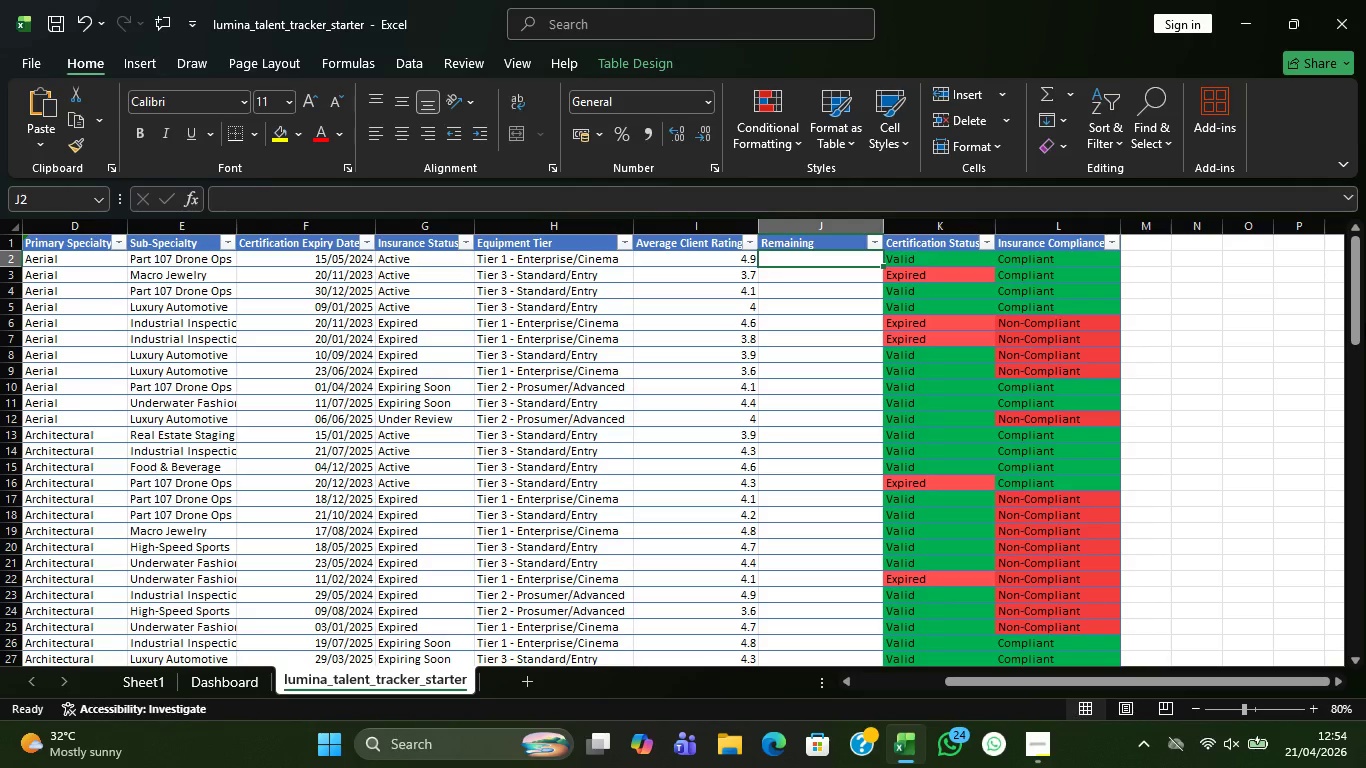 
wait(5.58)
 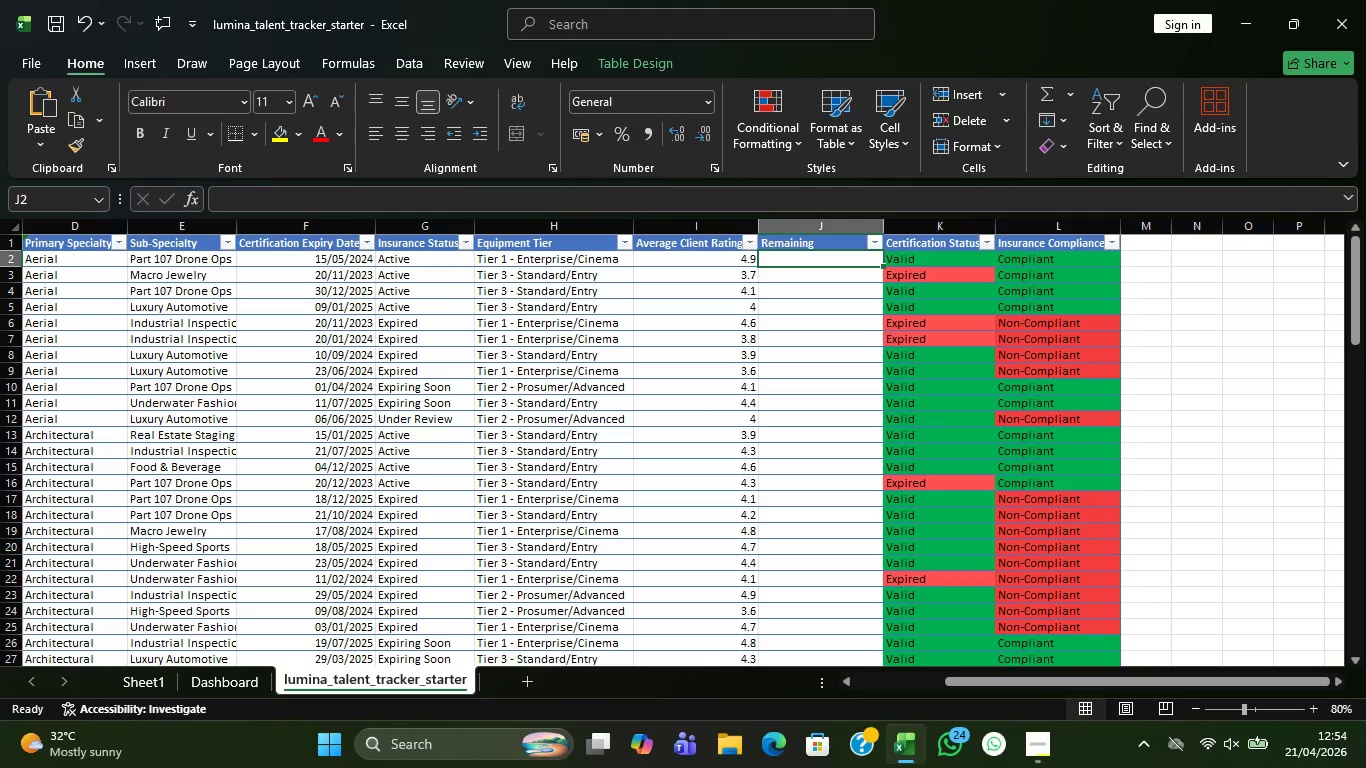 
key(Equal)
 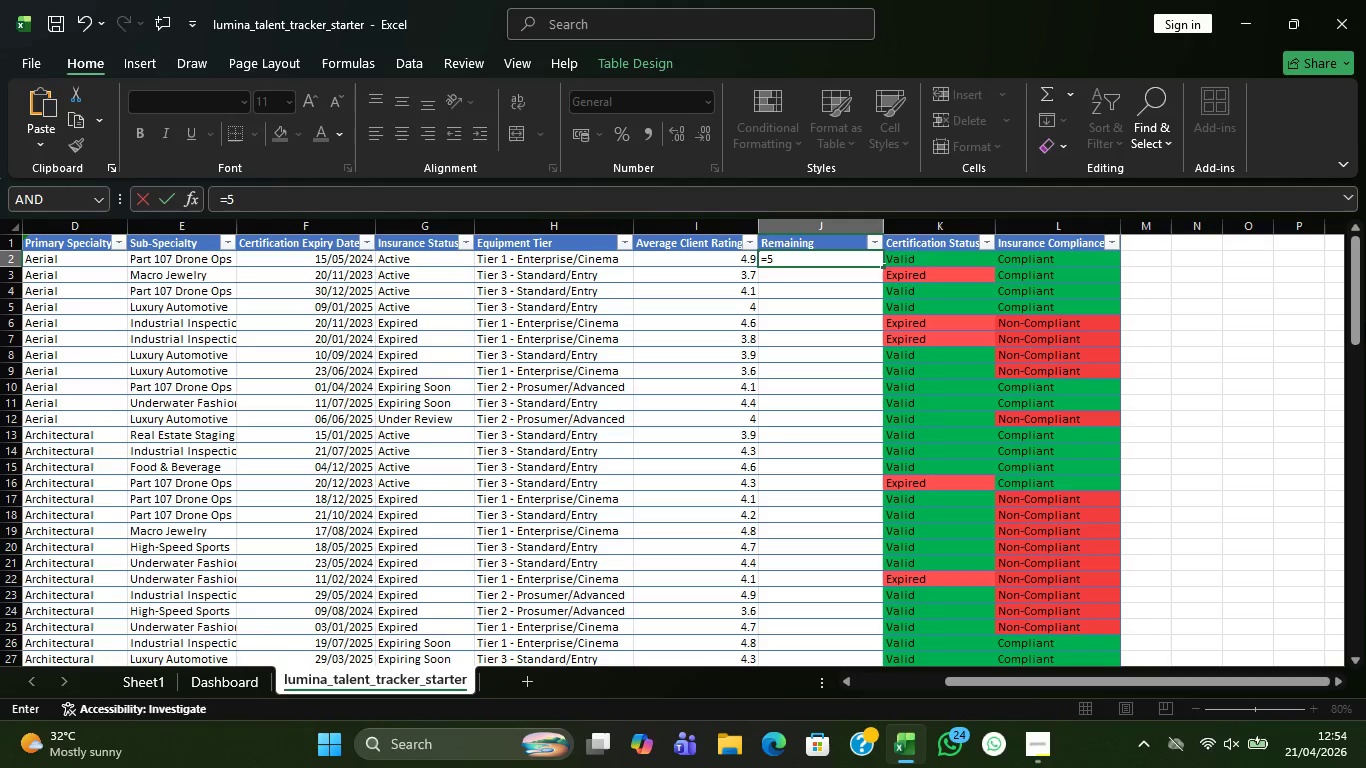 
key(5)
 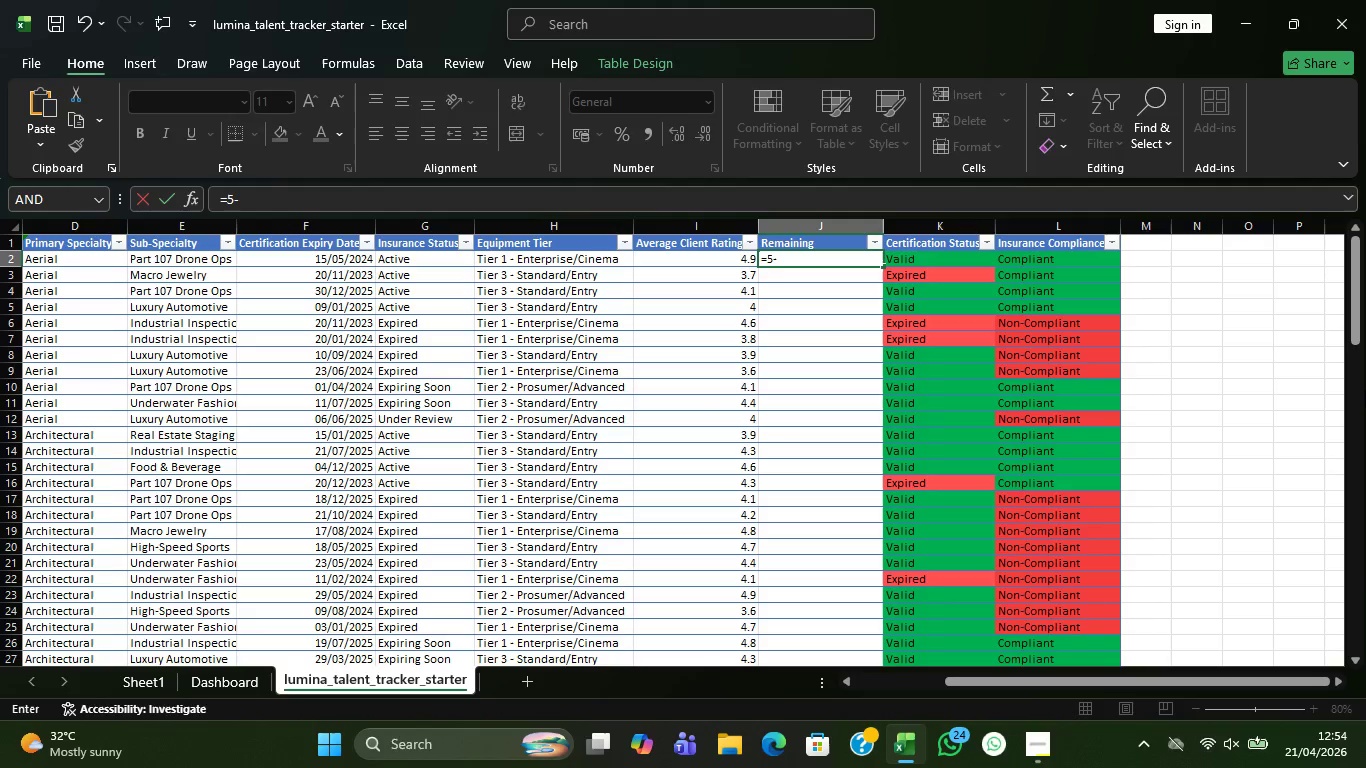 
key(Minus)
 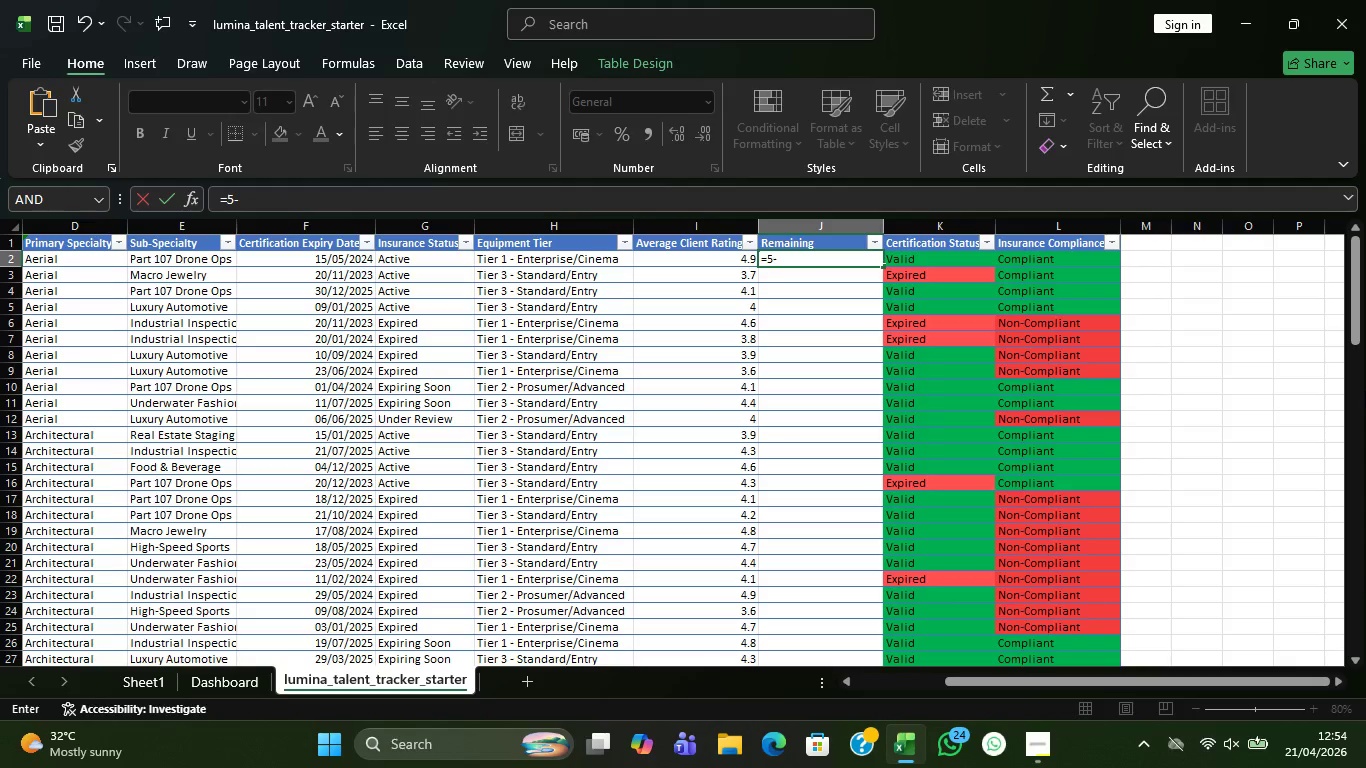 
type(i2)
 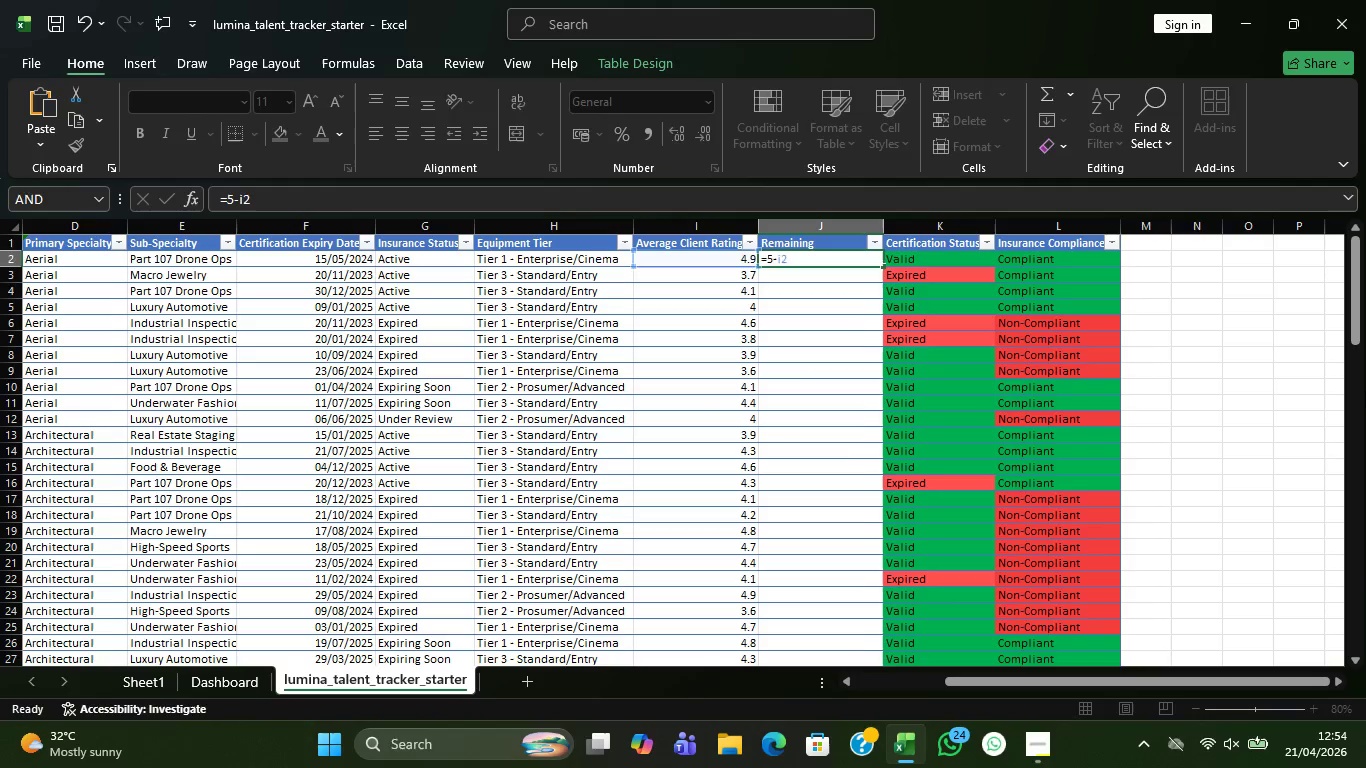 
key(Enter)
 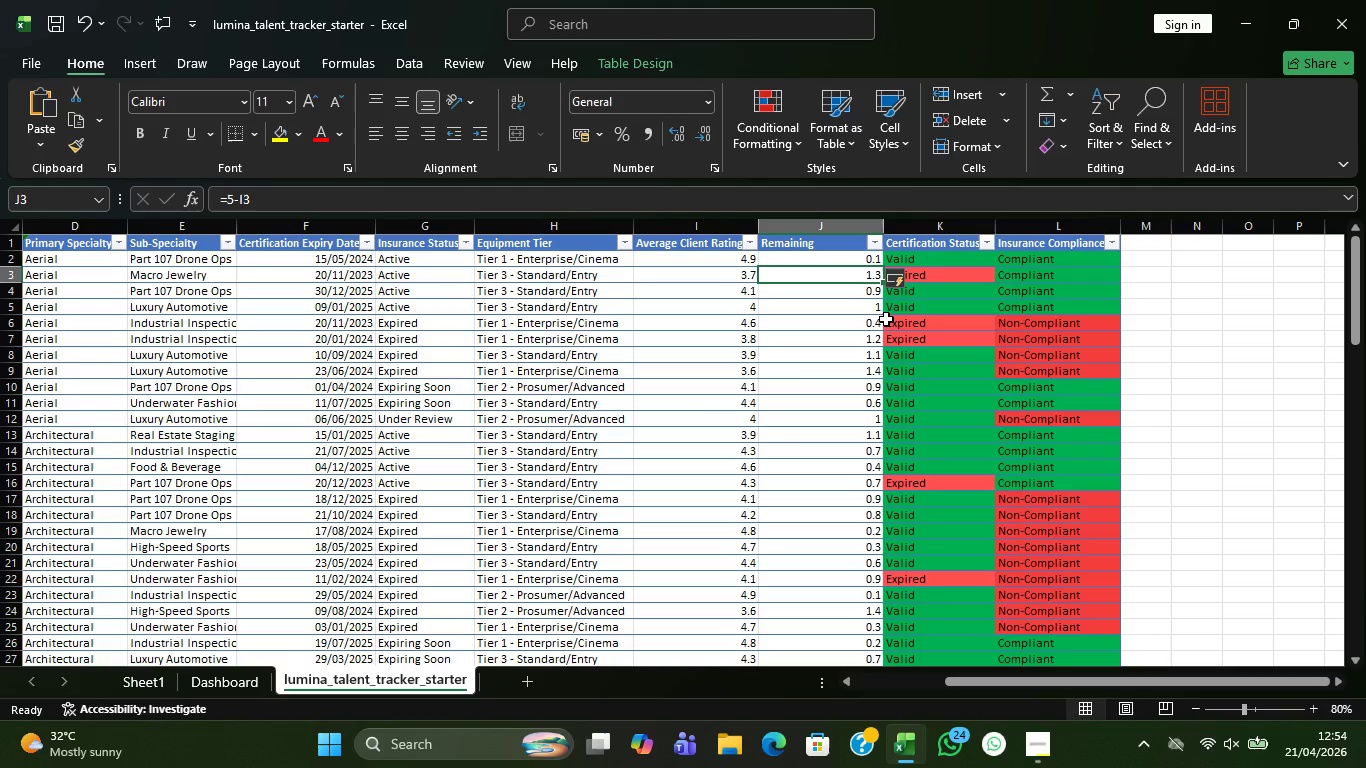 
wait(9.38)
 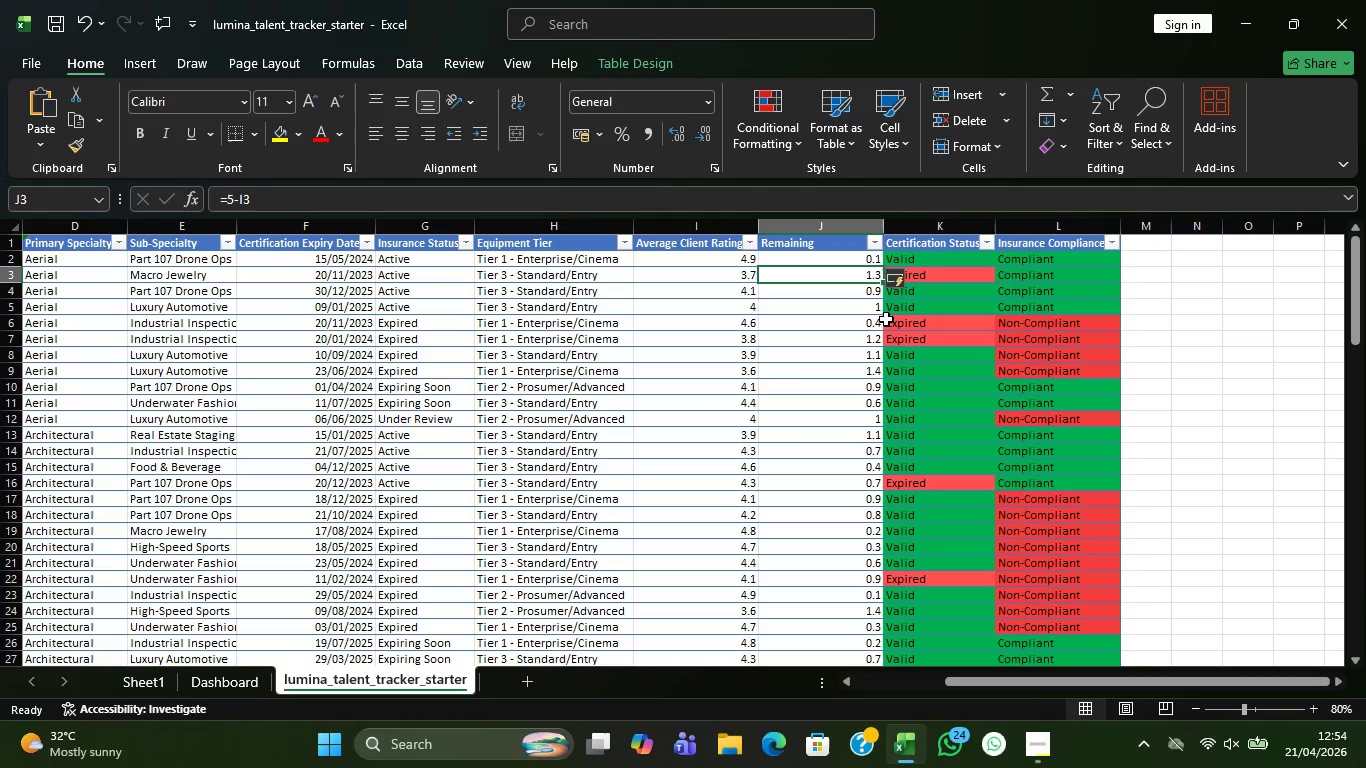 
left_click([846, 279])
 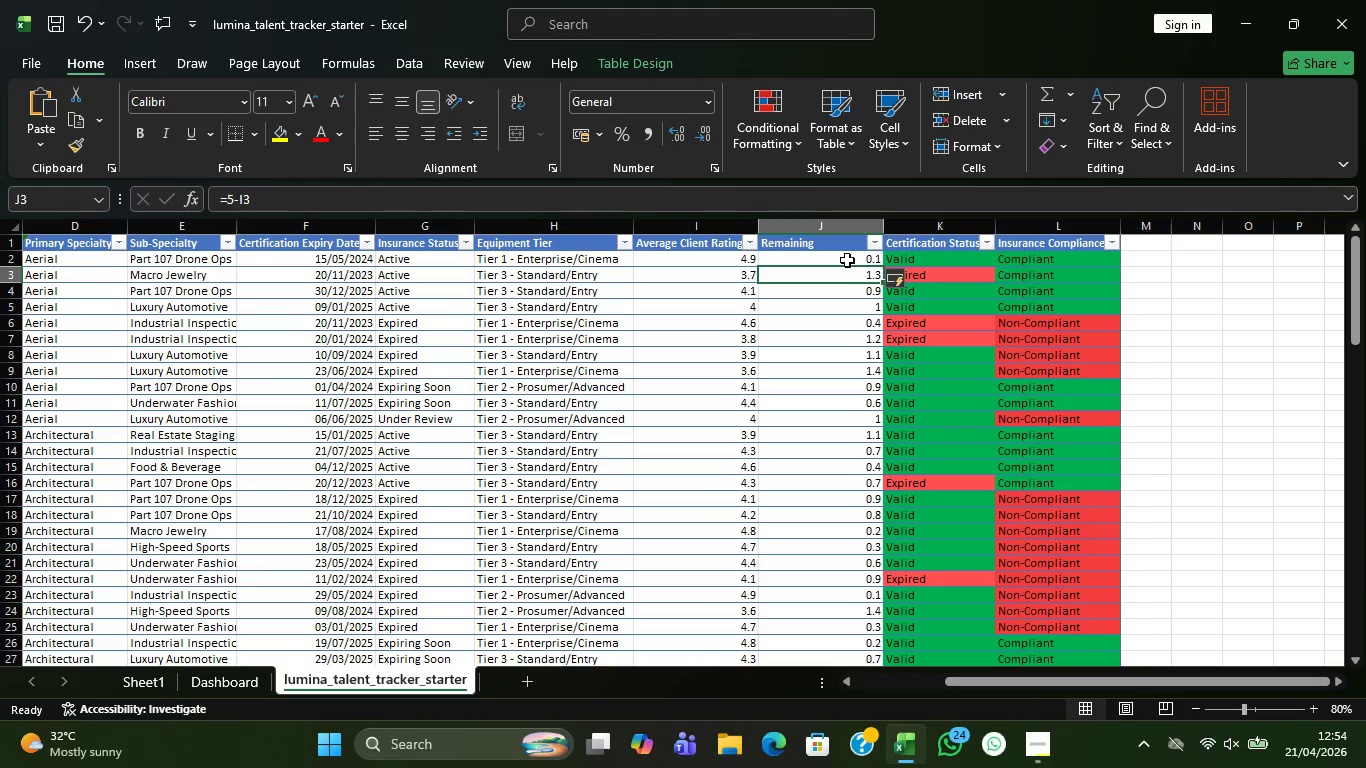 
left_click([847, 260])
 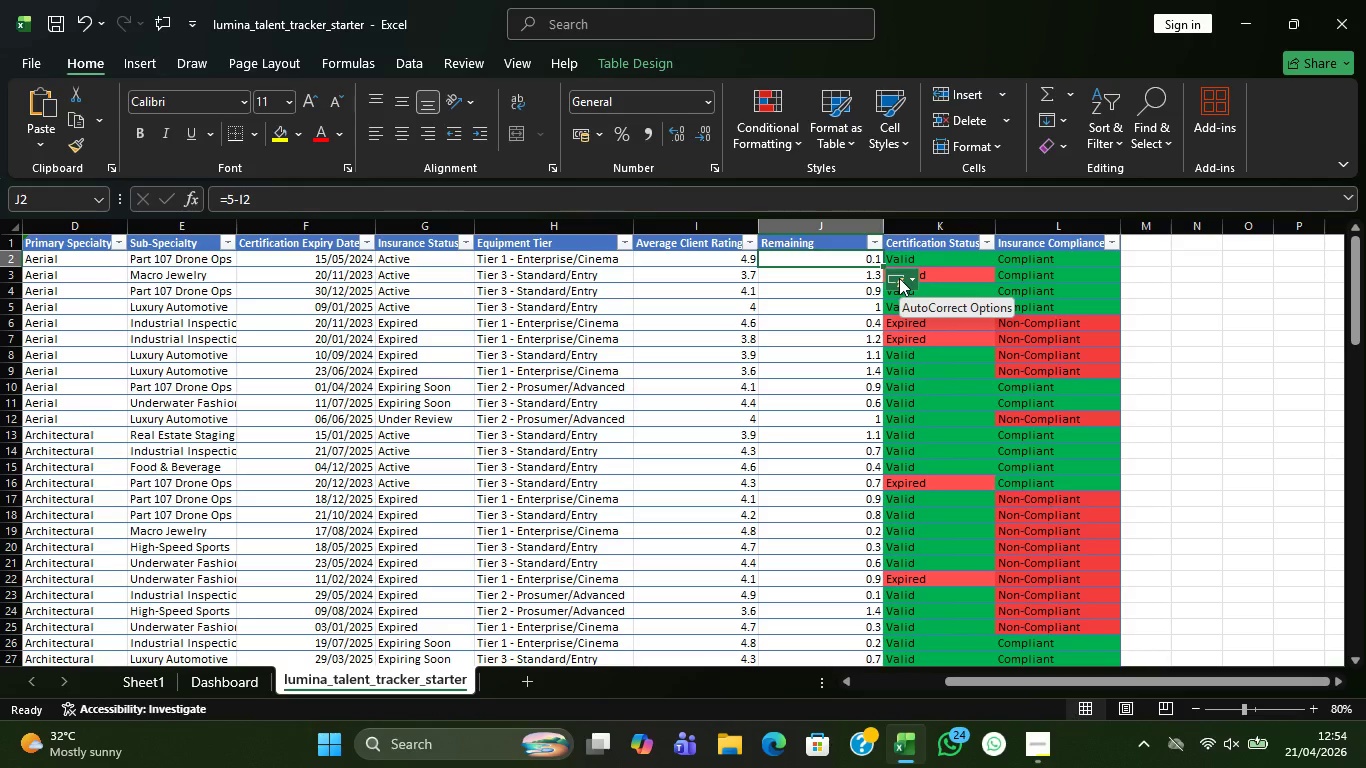 
left_click([906, 278])
 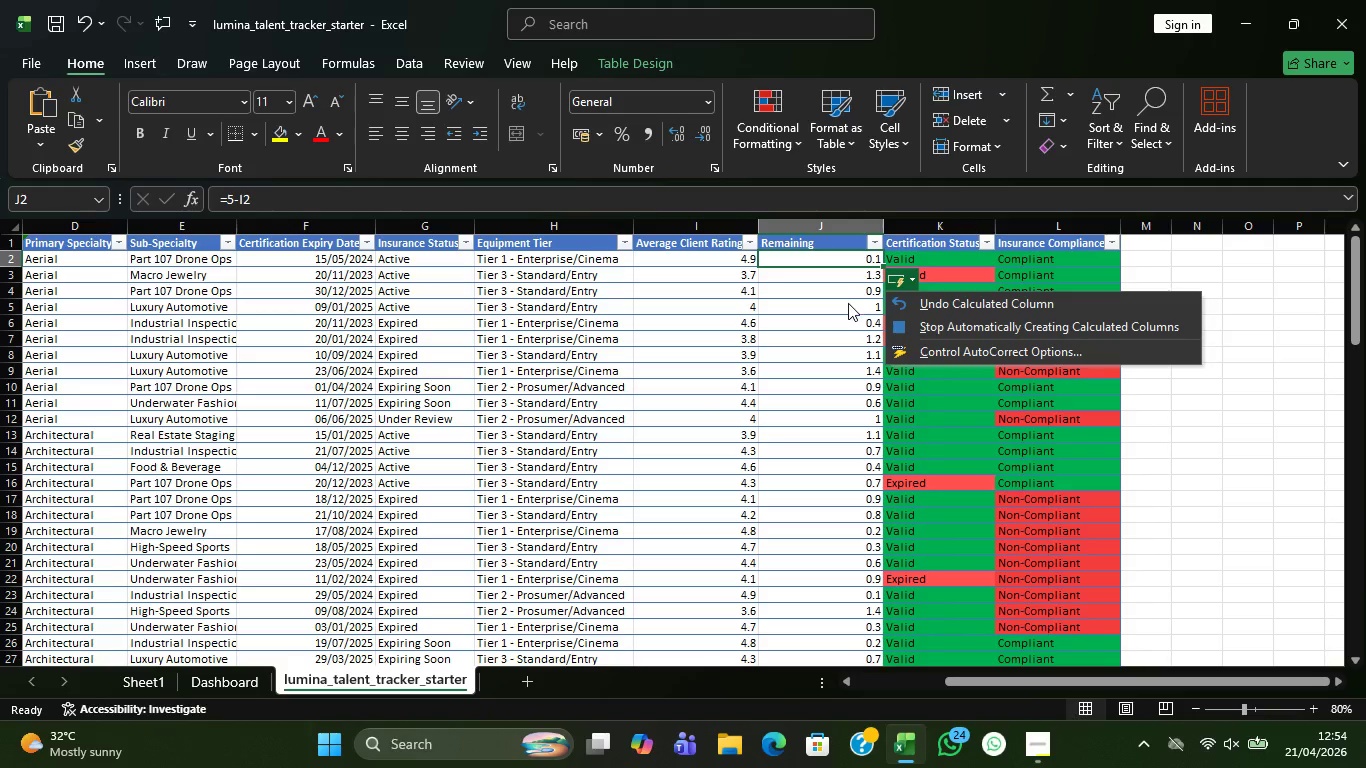 
wait(5.77)
 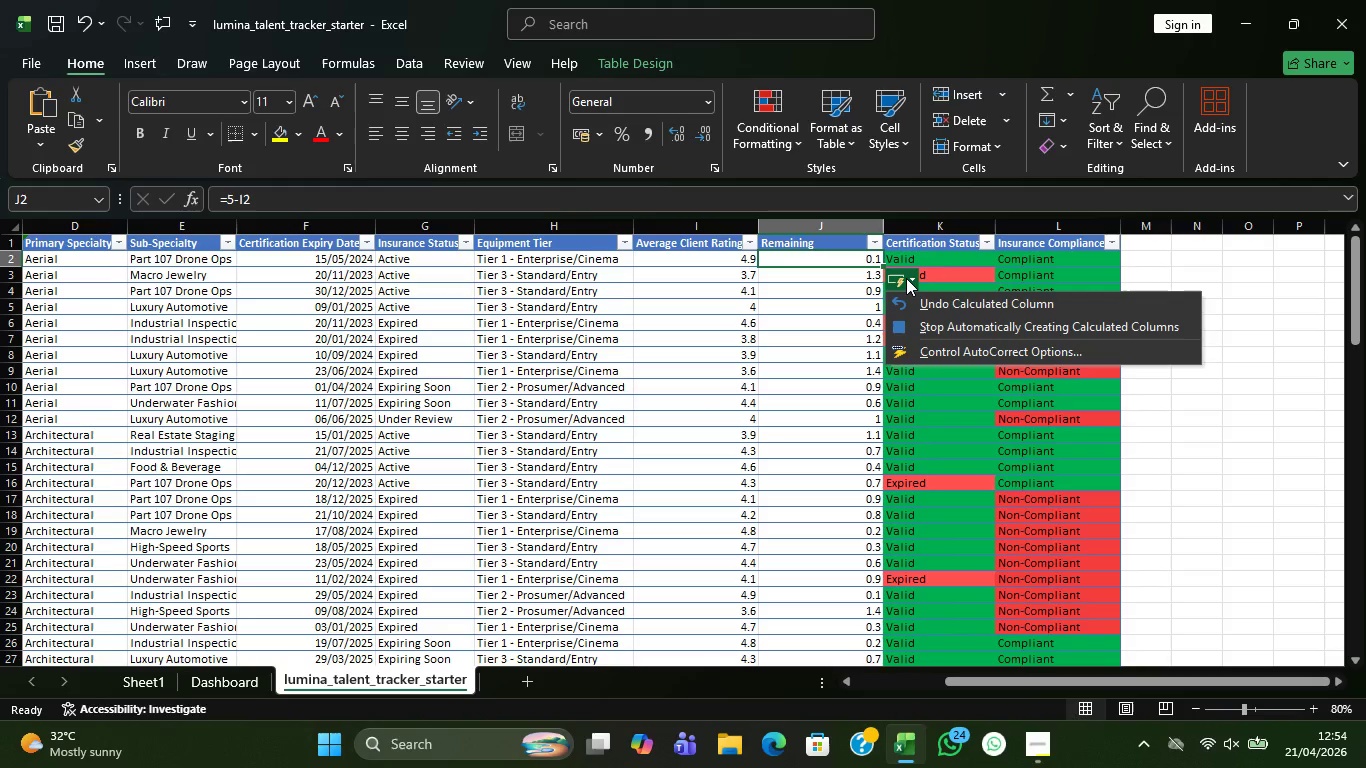 
left_click([843, 314])
 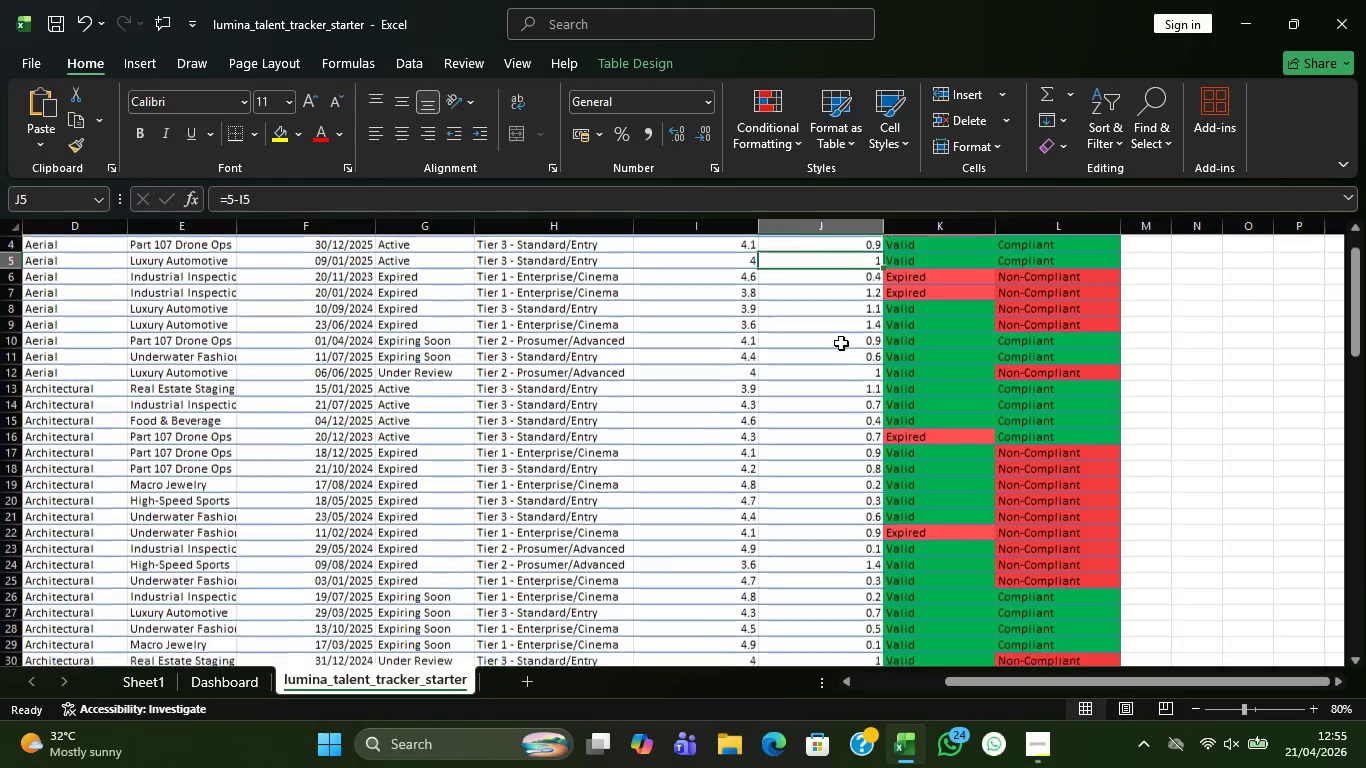 
scroll: coordinate [830, 403], scroll_direction: down, amount: 28.0
 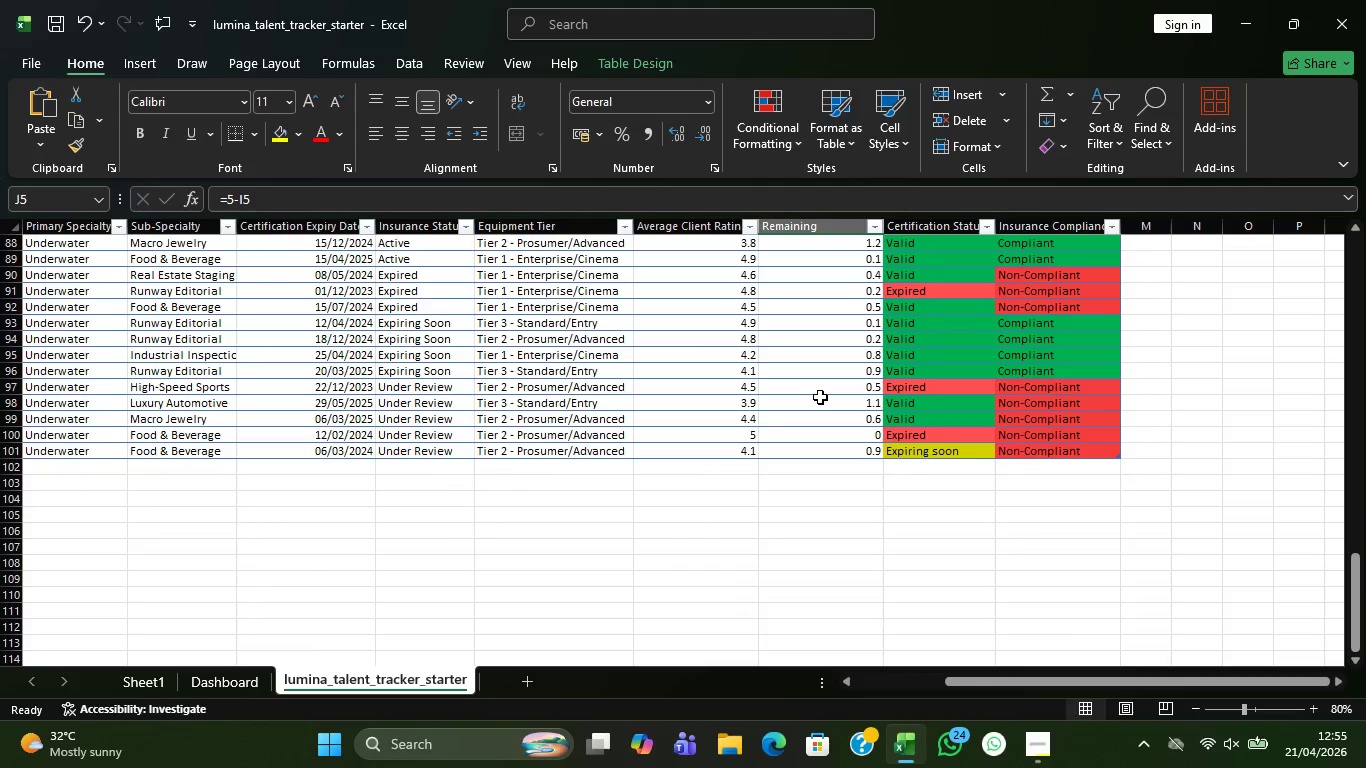 
wait(6.67)
 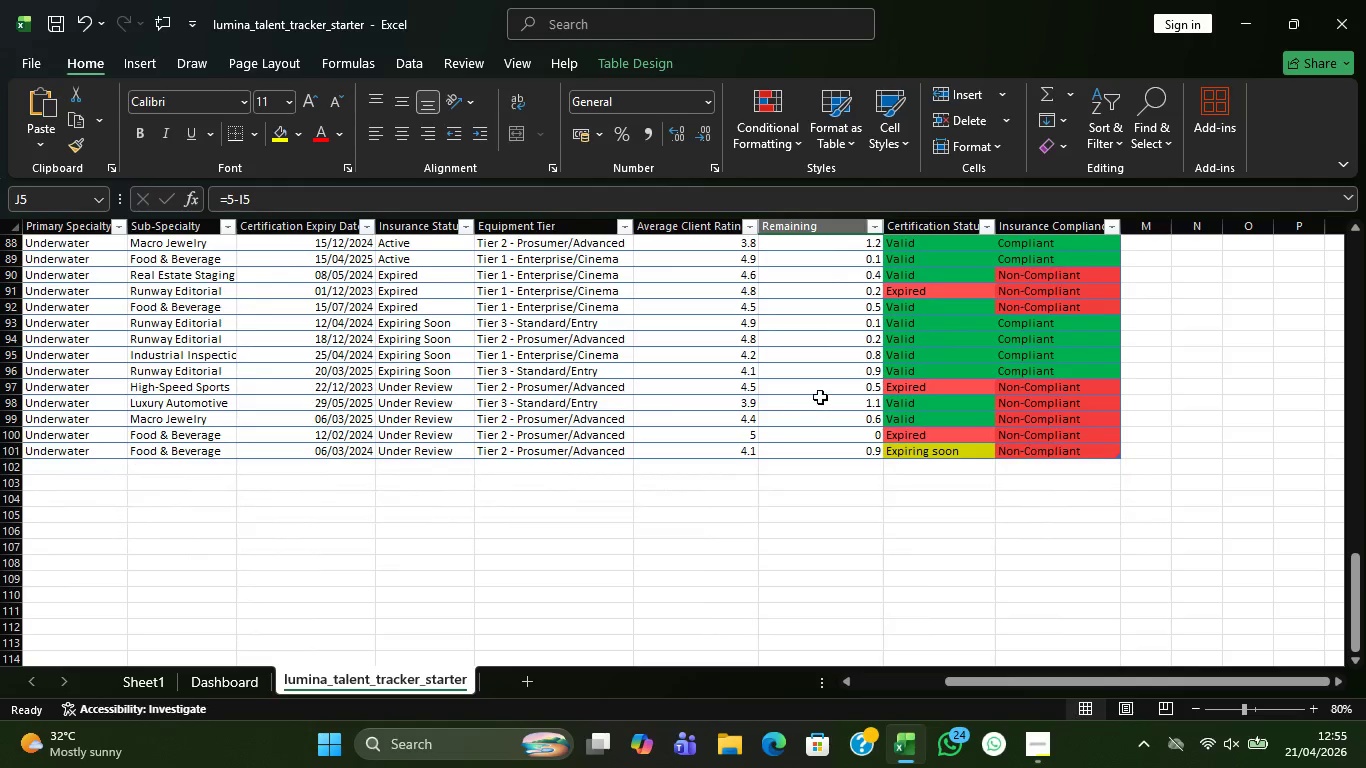 
scroll: coordinate [820, 397], scroll_direction: none, amount: 0.0
 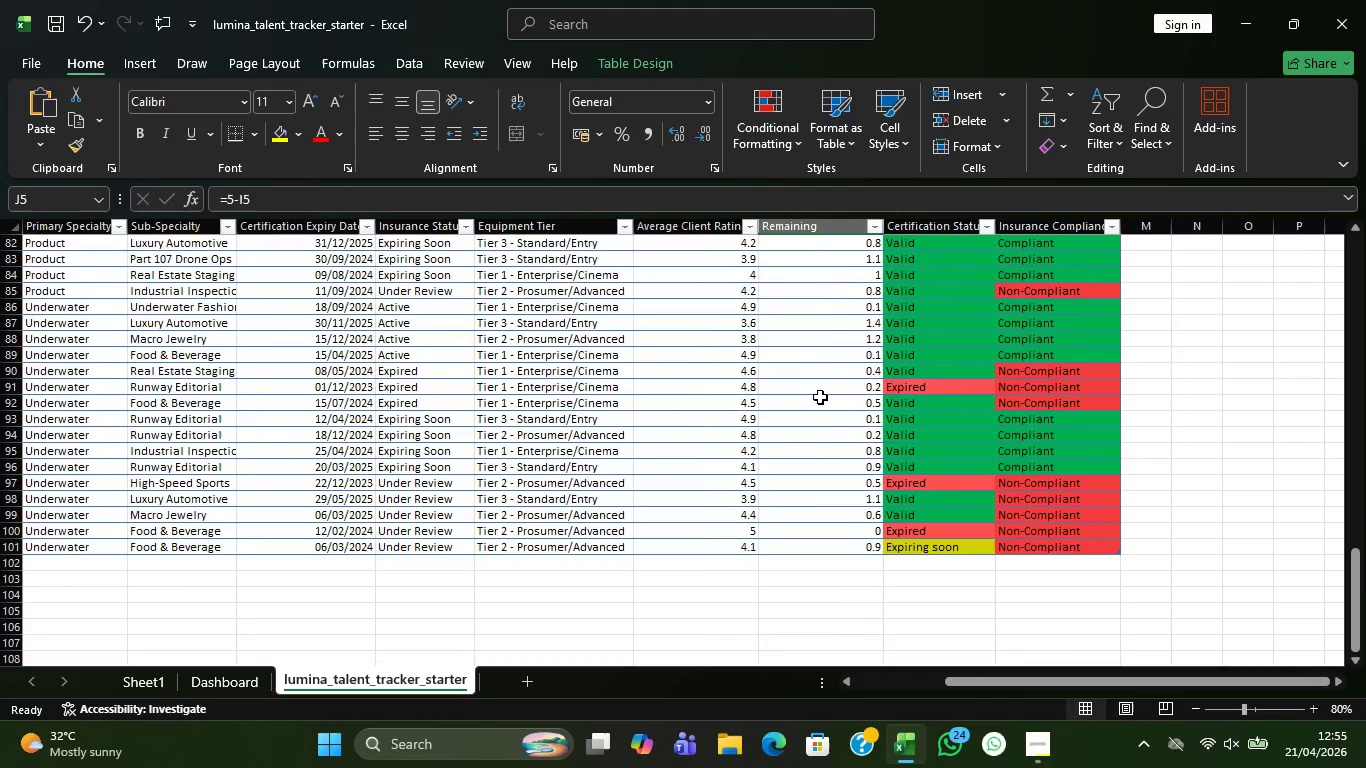 
scroll: coordinate [820, 397], scroll_direction: up, amount: 33.0
 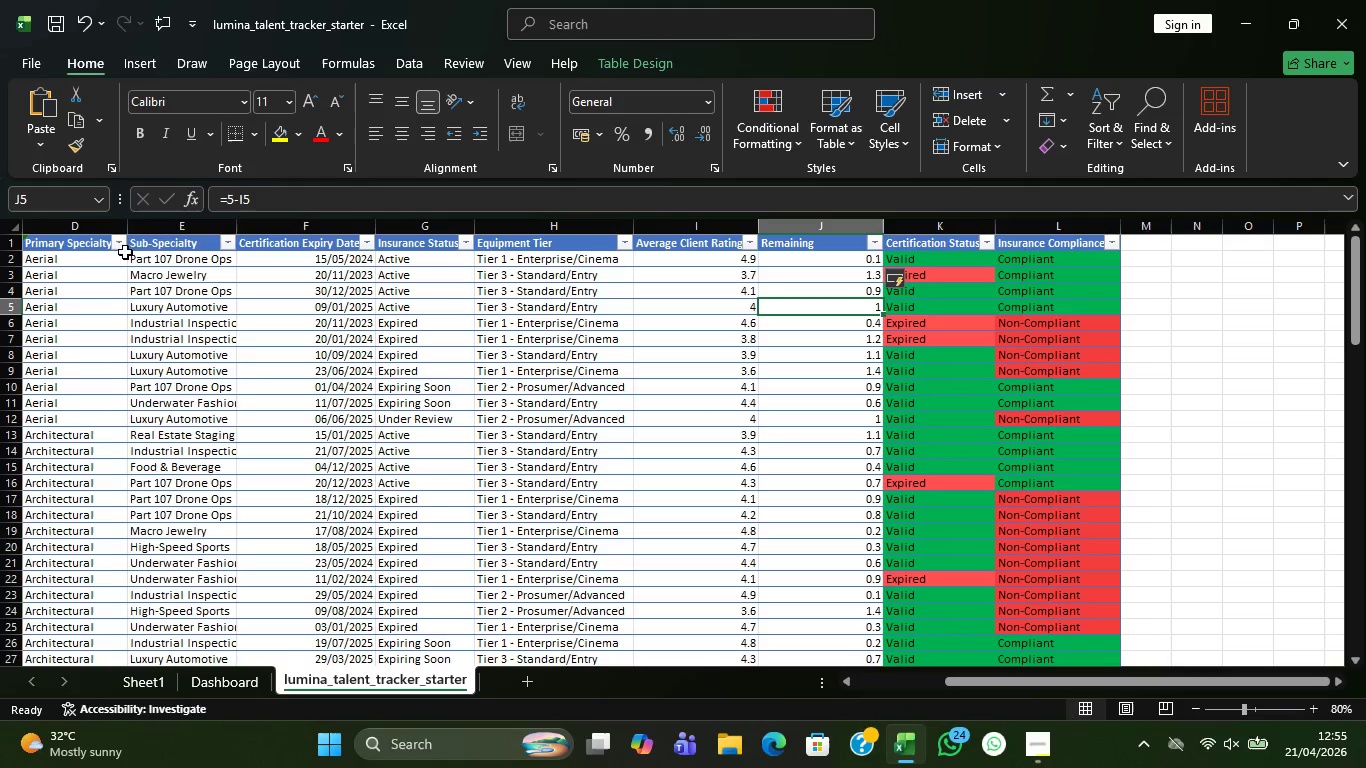 
wait(16.36)
 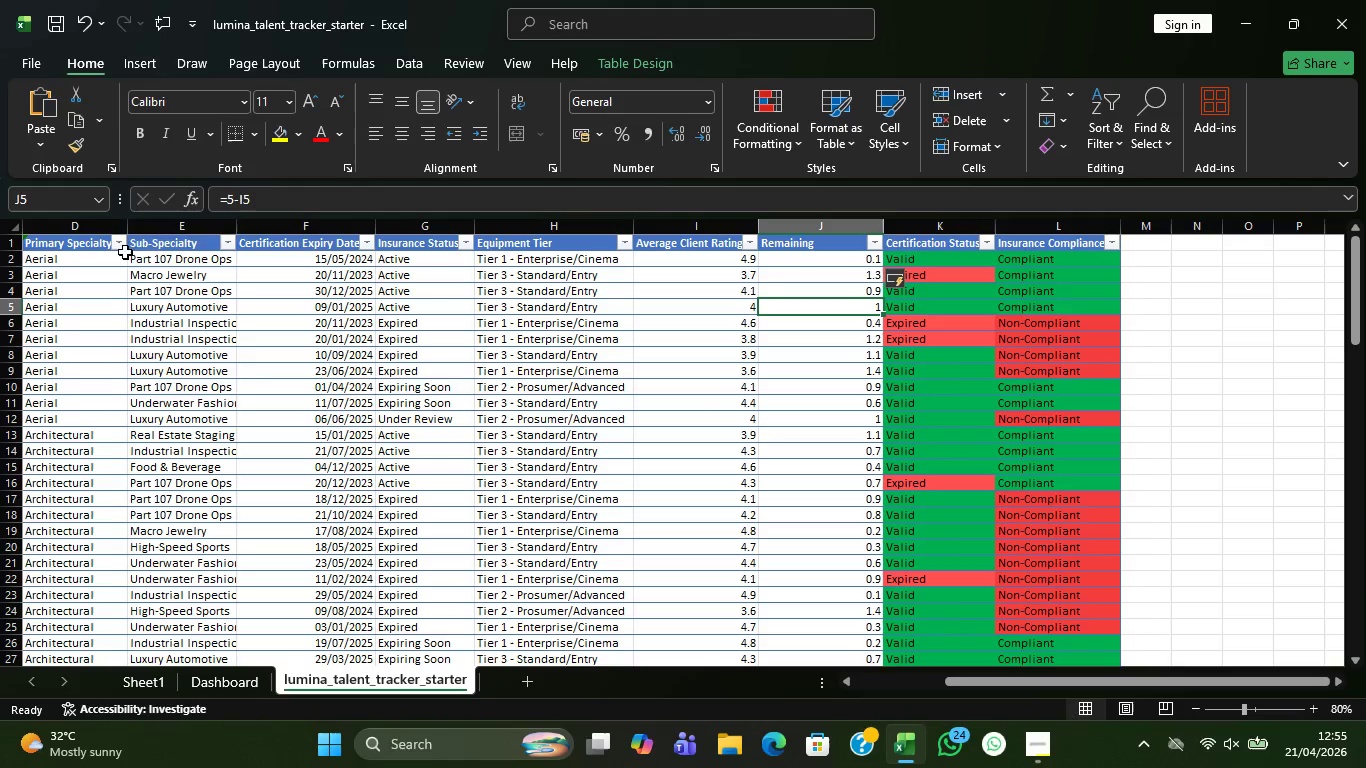 
left_click([153, 65])
 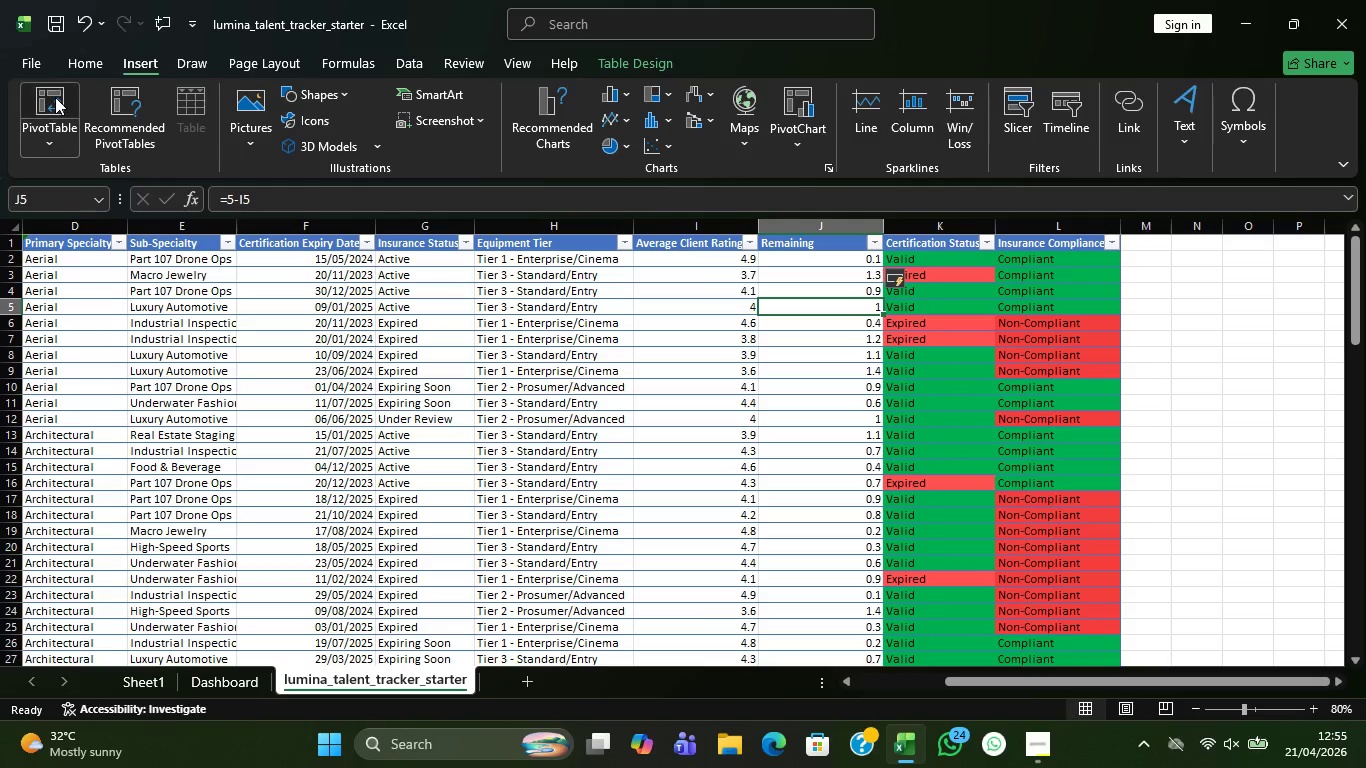 
left_click([55, 97])
 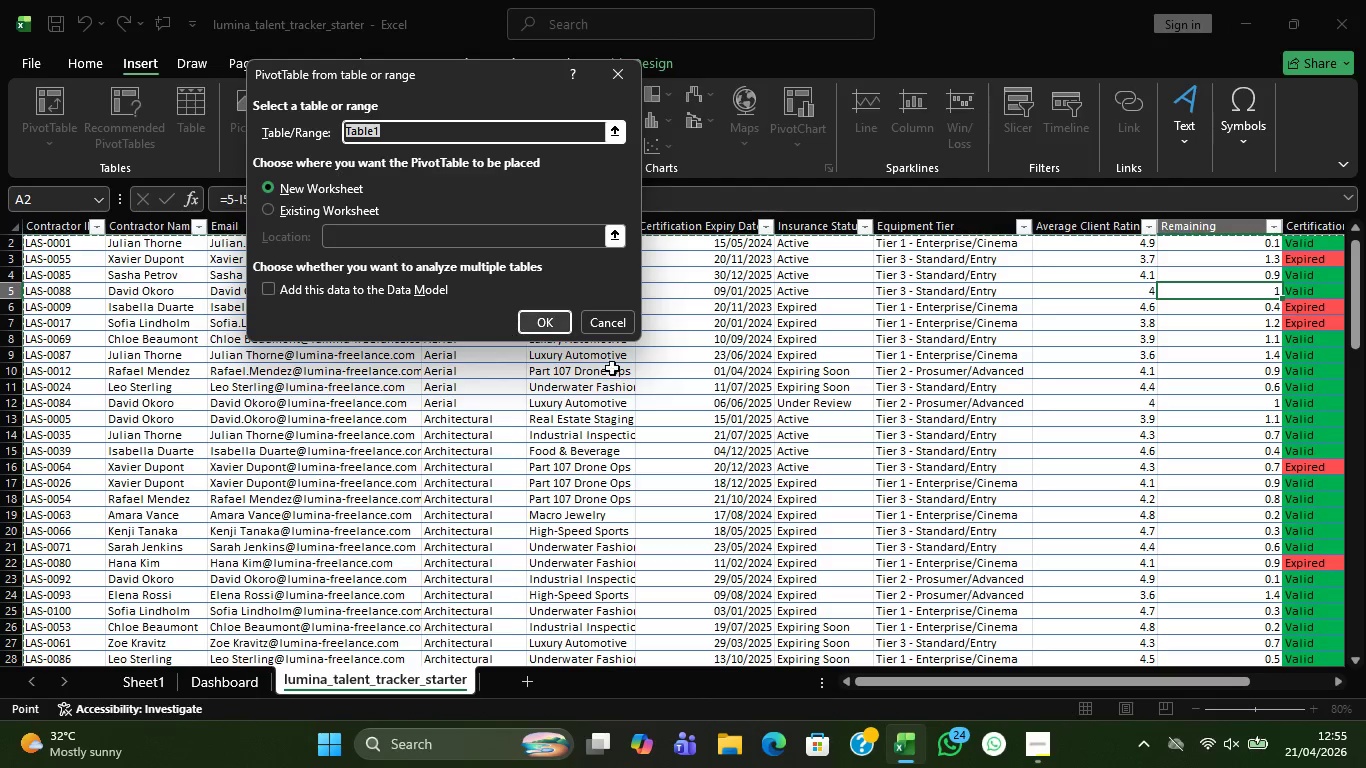 
left_click([991, 398])
 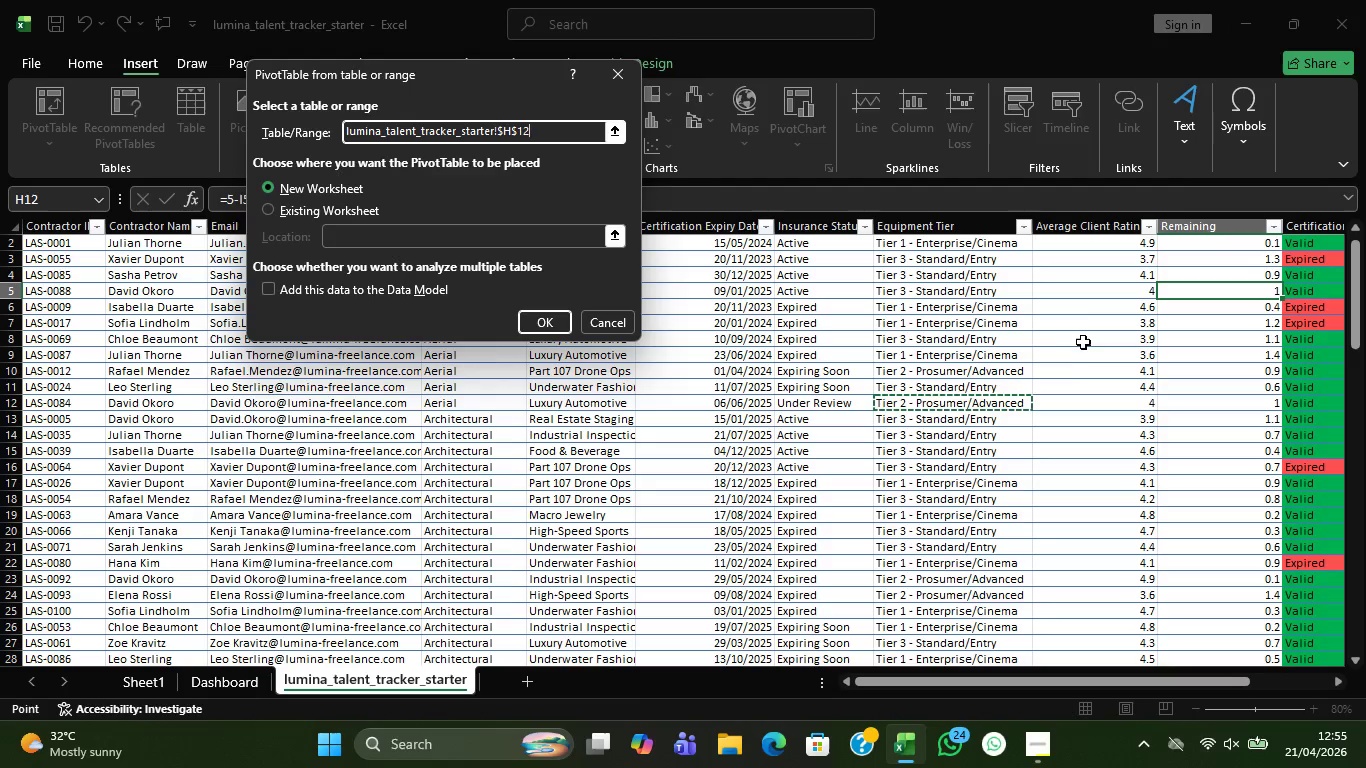 
left_click([1063, 369])
 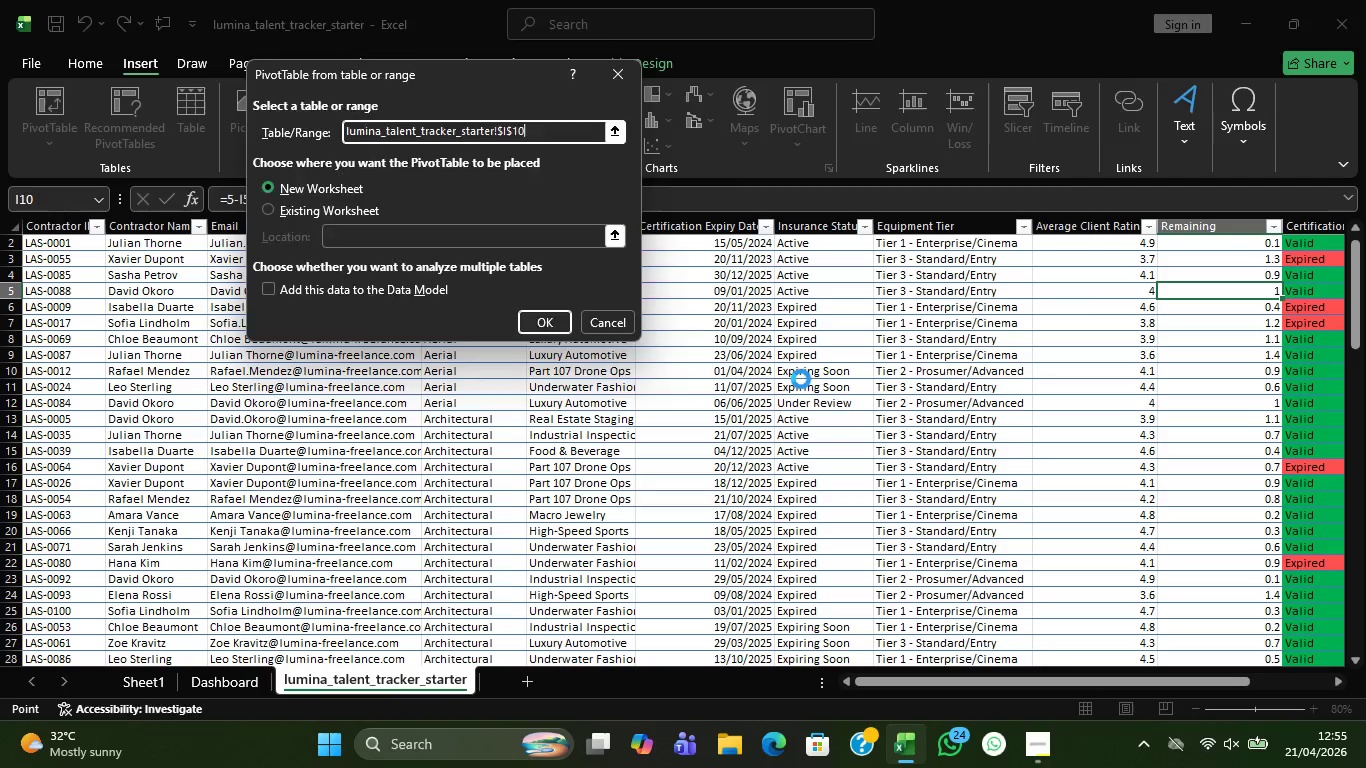 
key(Escape)
 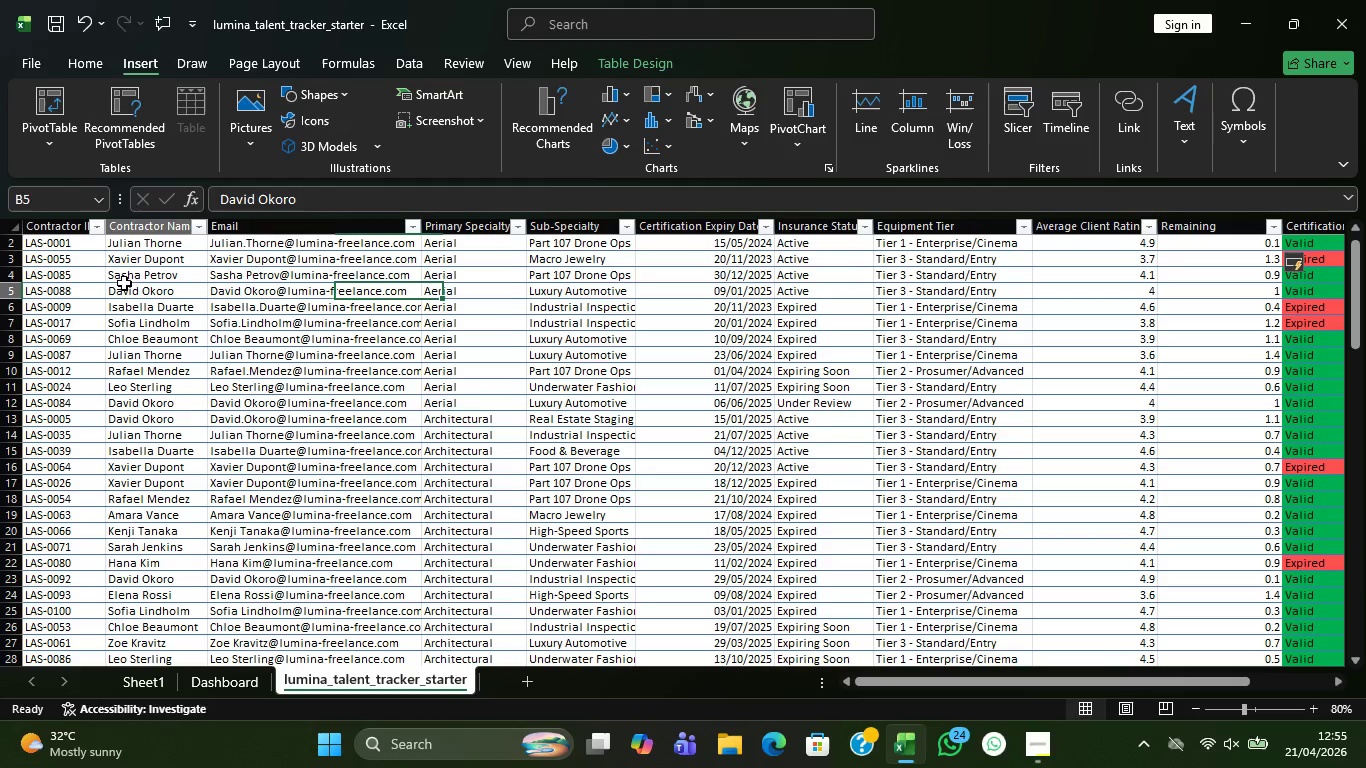 
left_click([124, 283])
 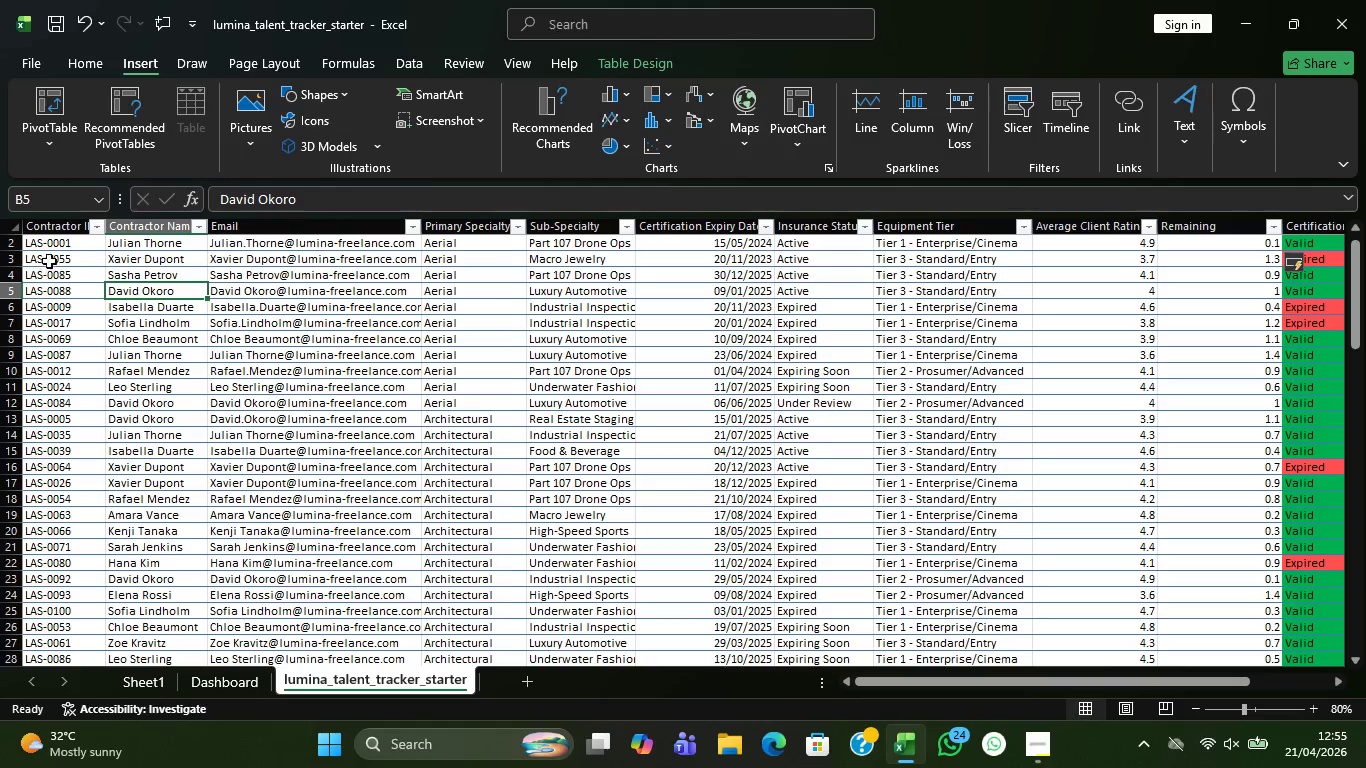 
left_click([55, 246])
 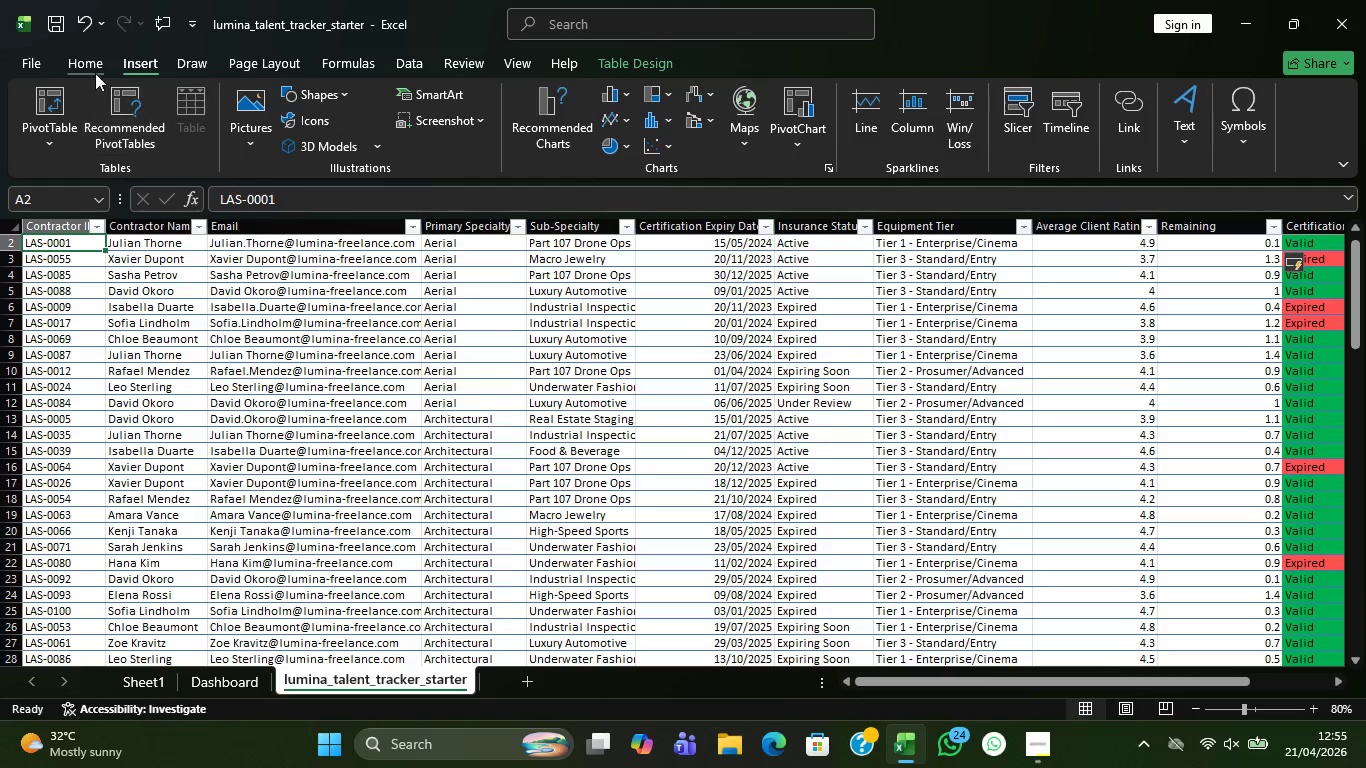 
left_click([70, 87])
 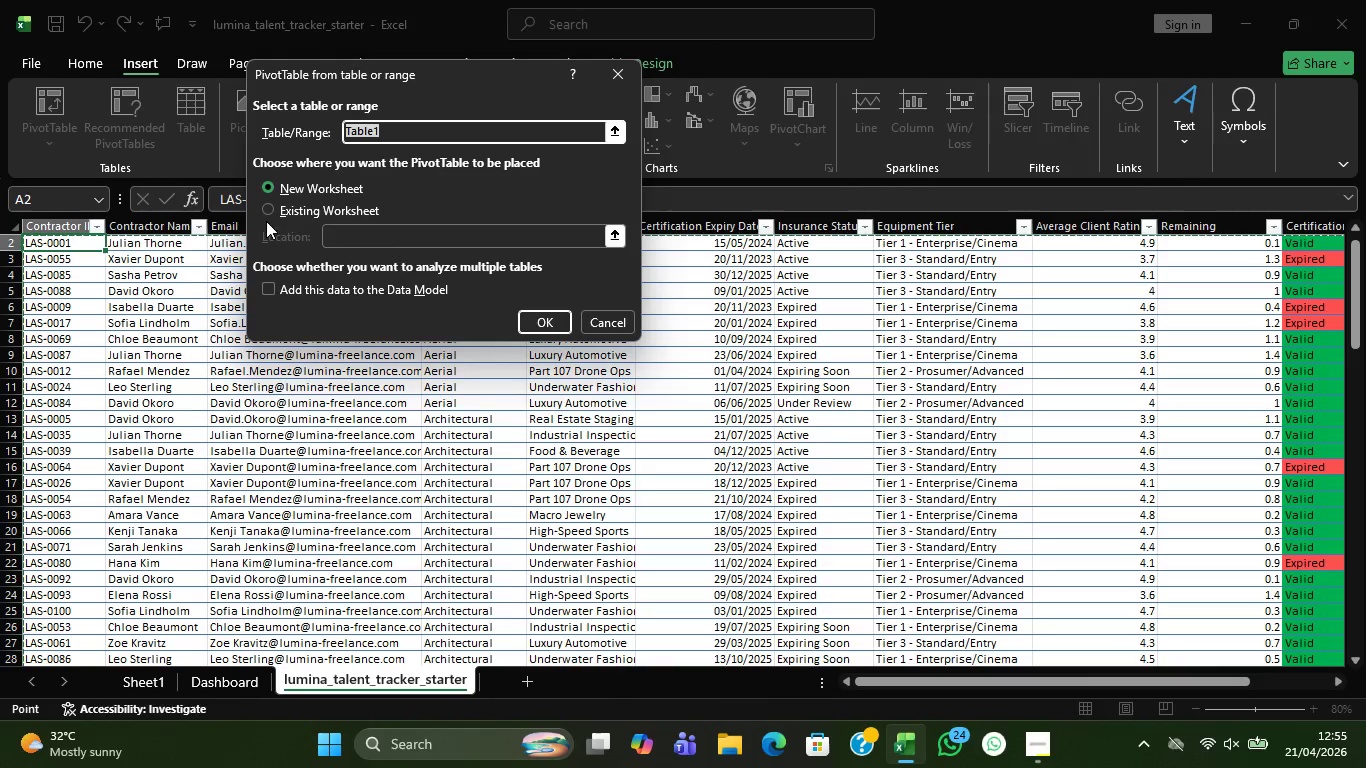 
left_click([266, 211])
 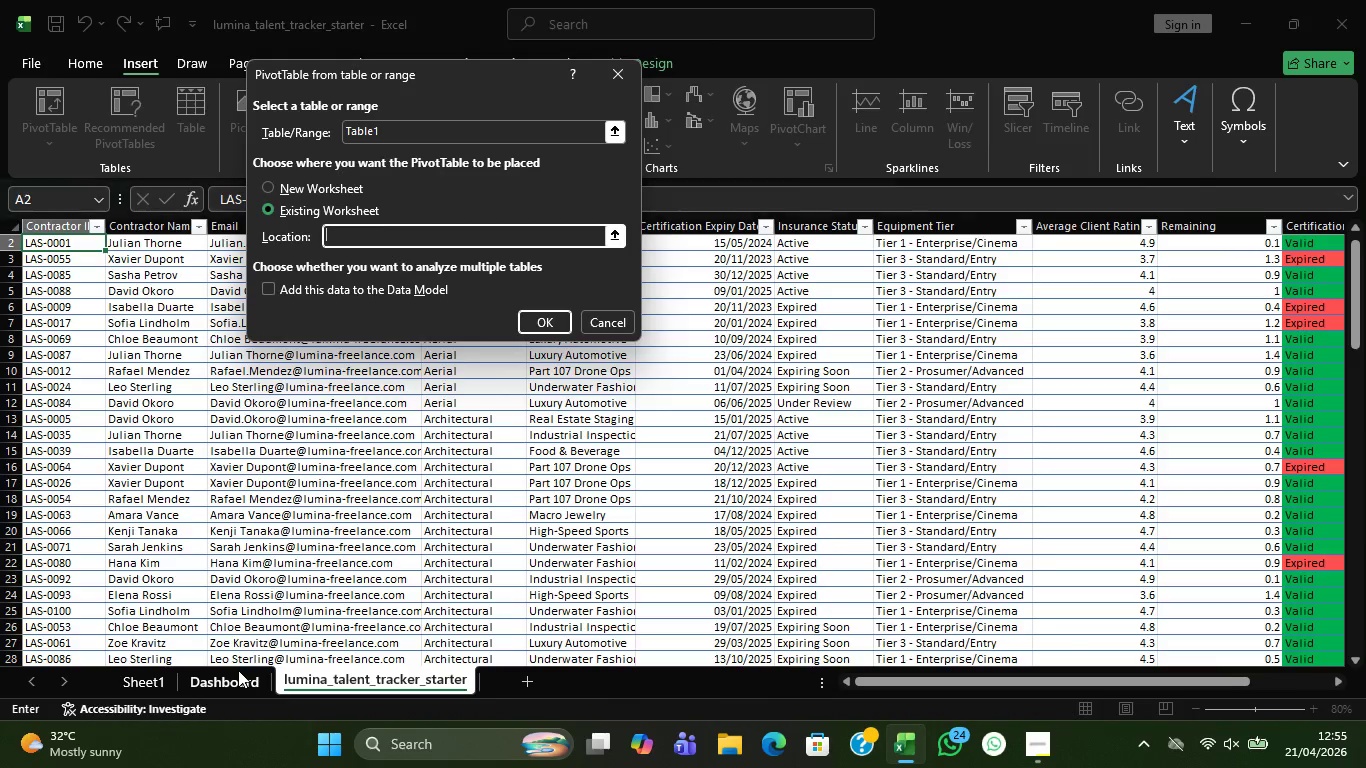 
left_click([238, 670])
 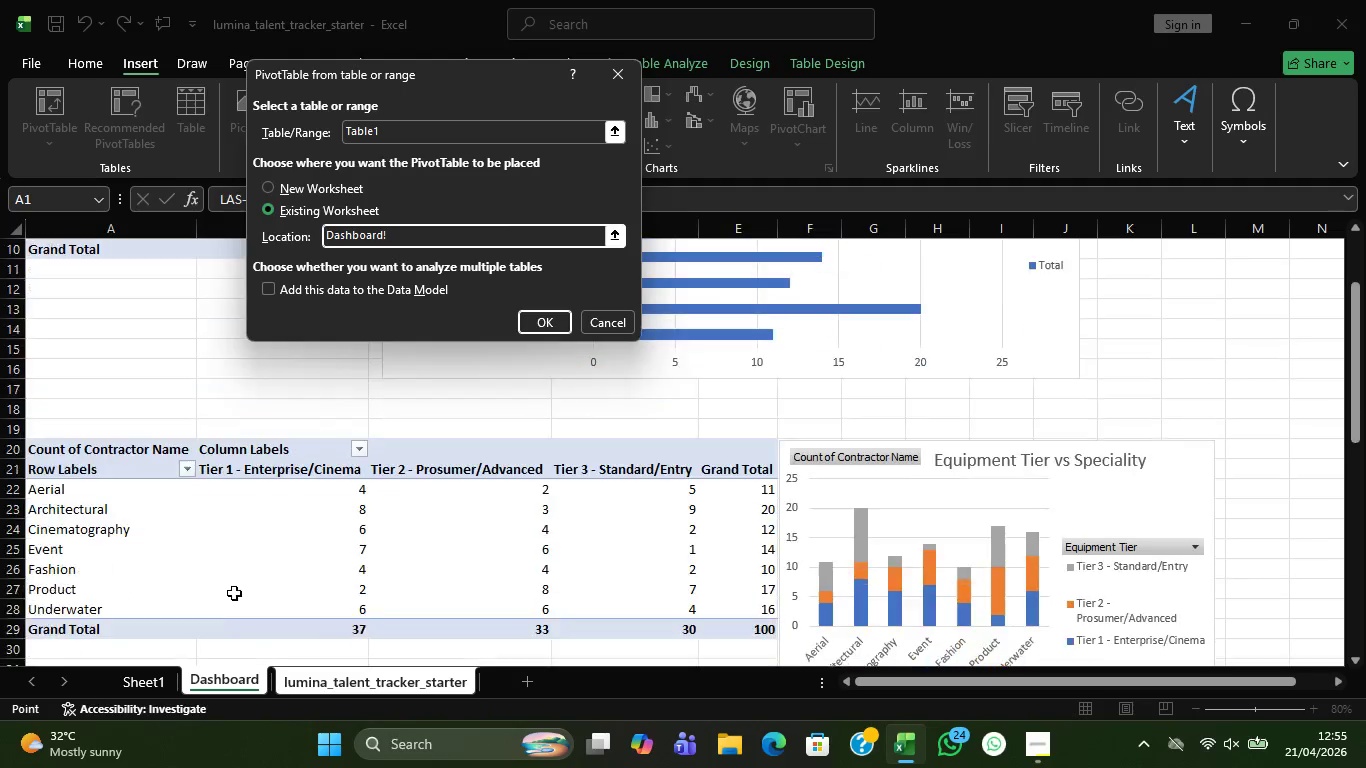 
scroll: coordinate [233, 564], scroll_direction: down, amount: 6.0
 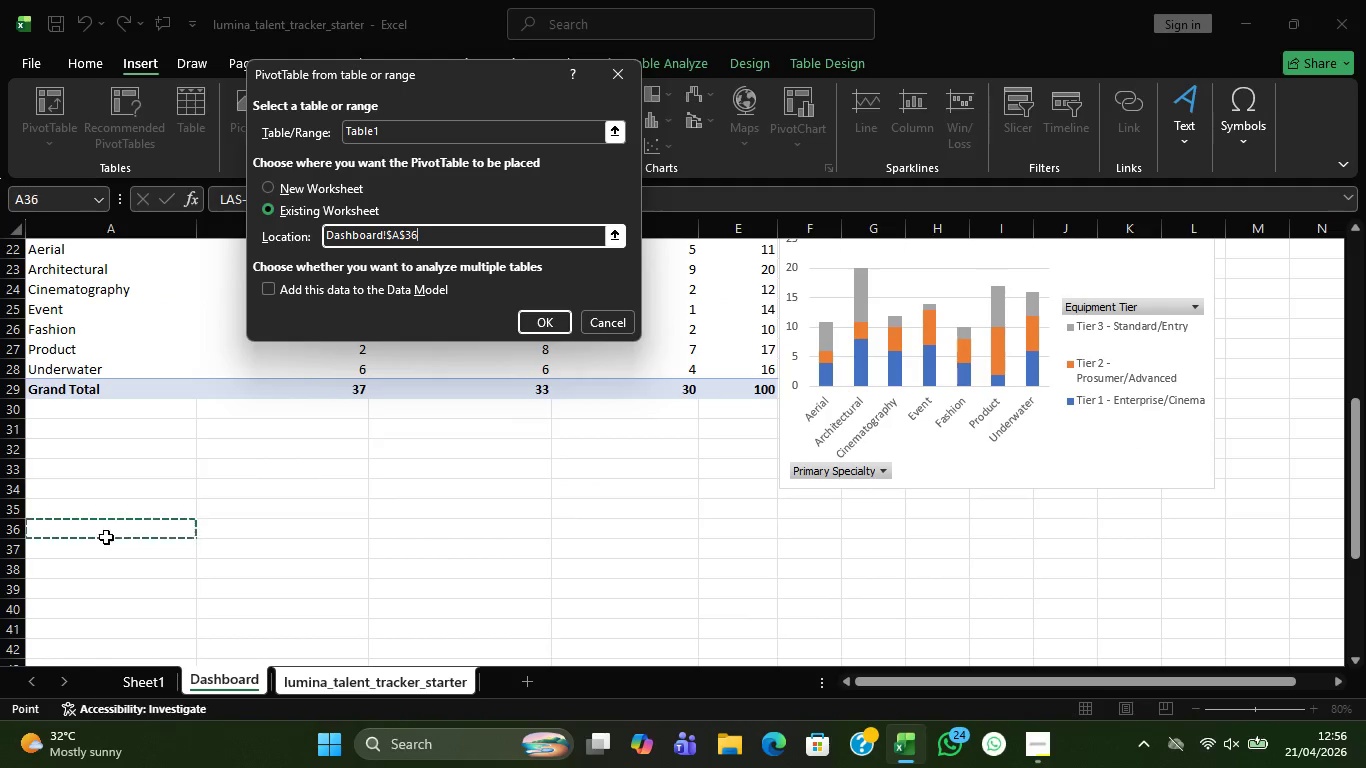 
left_click([106, 537])
 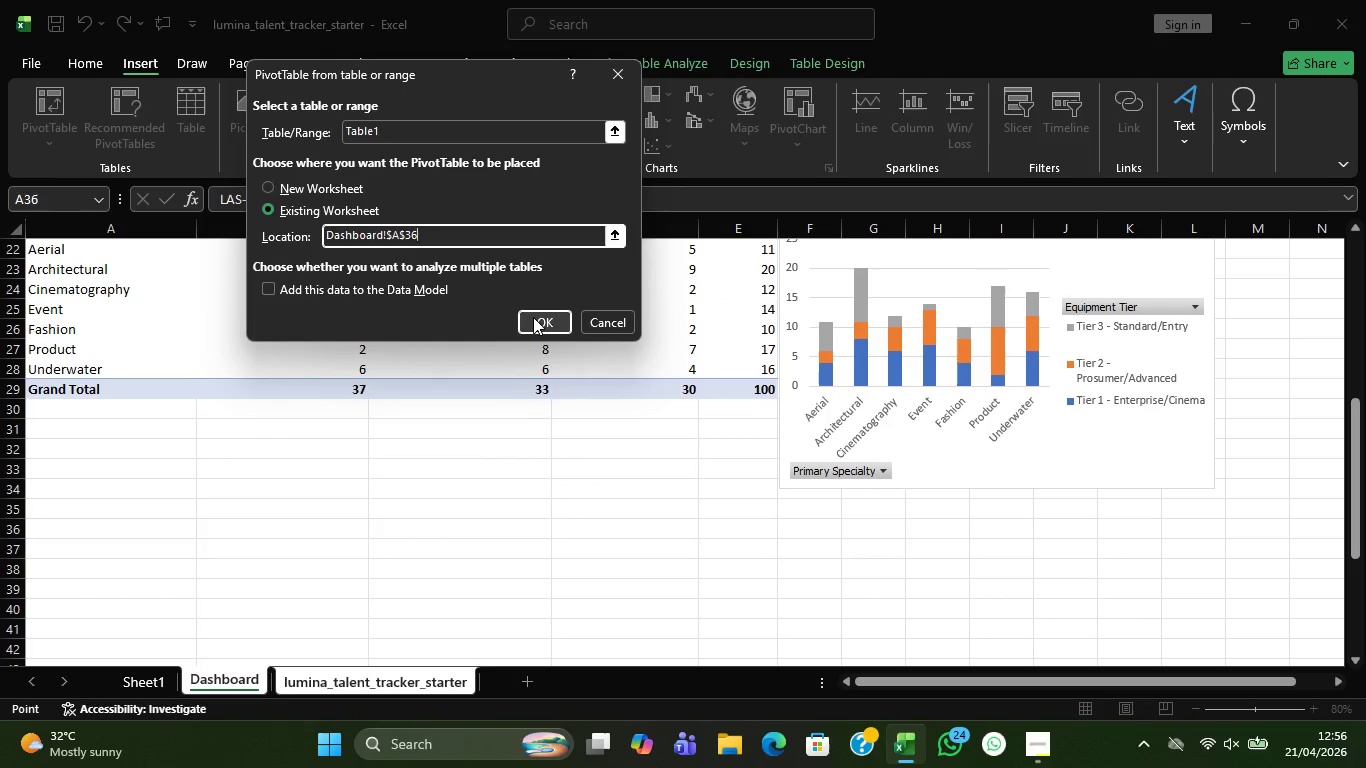 
left_click([533, 317])
 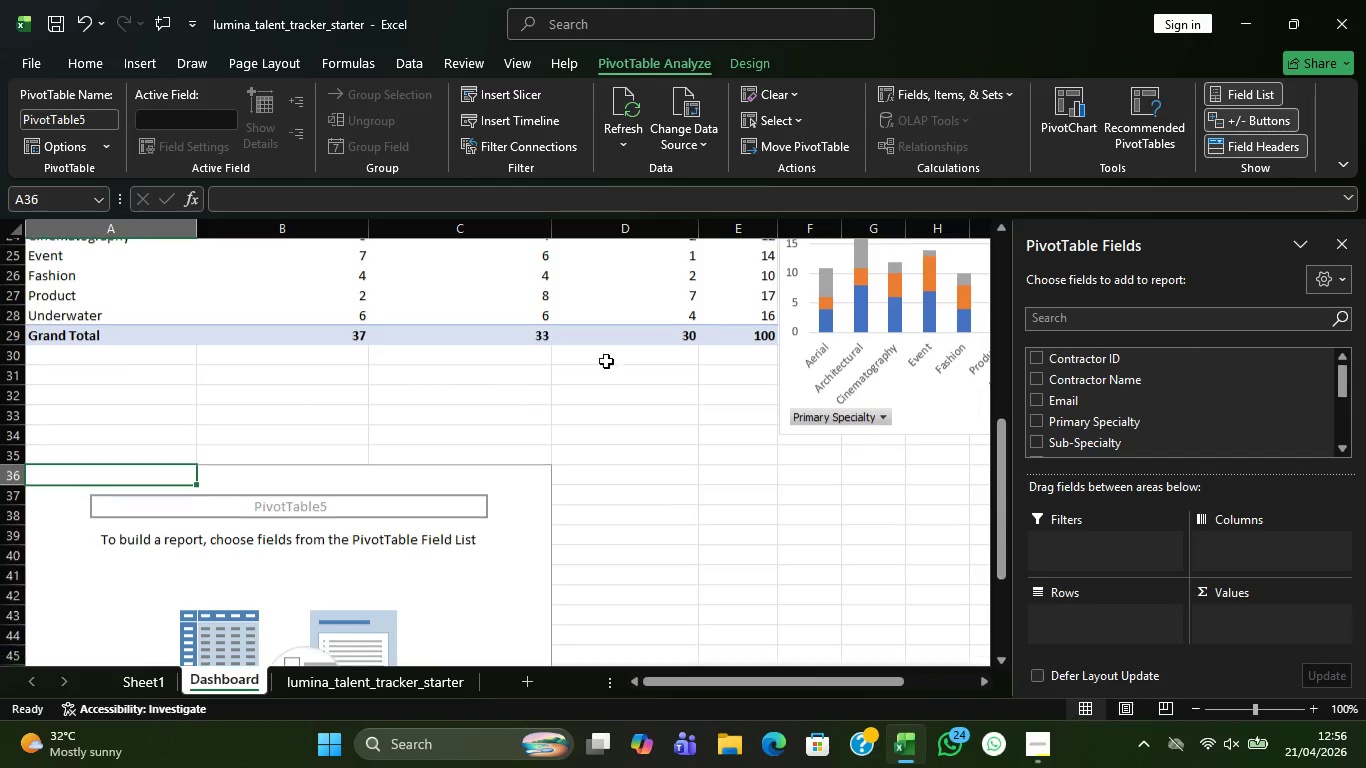 
scroll: coordinate [1217, 426], scroll_direction: down, amount: 5.0
 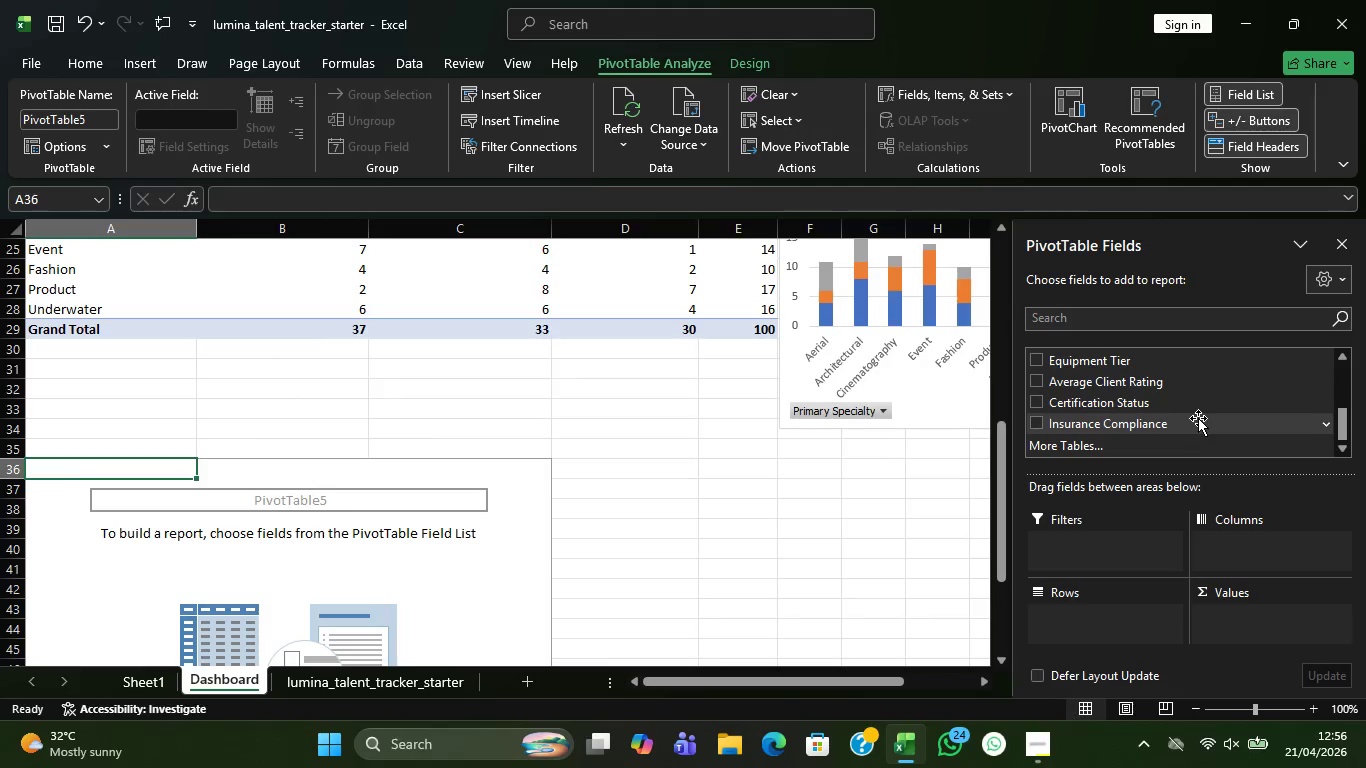 
scroll: coordinate [1213, 425], scroll_direction: none, amount: 0.0
 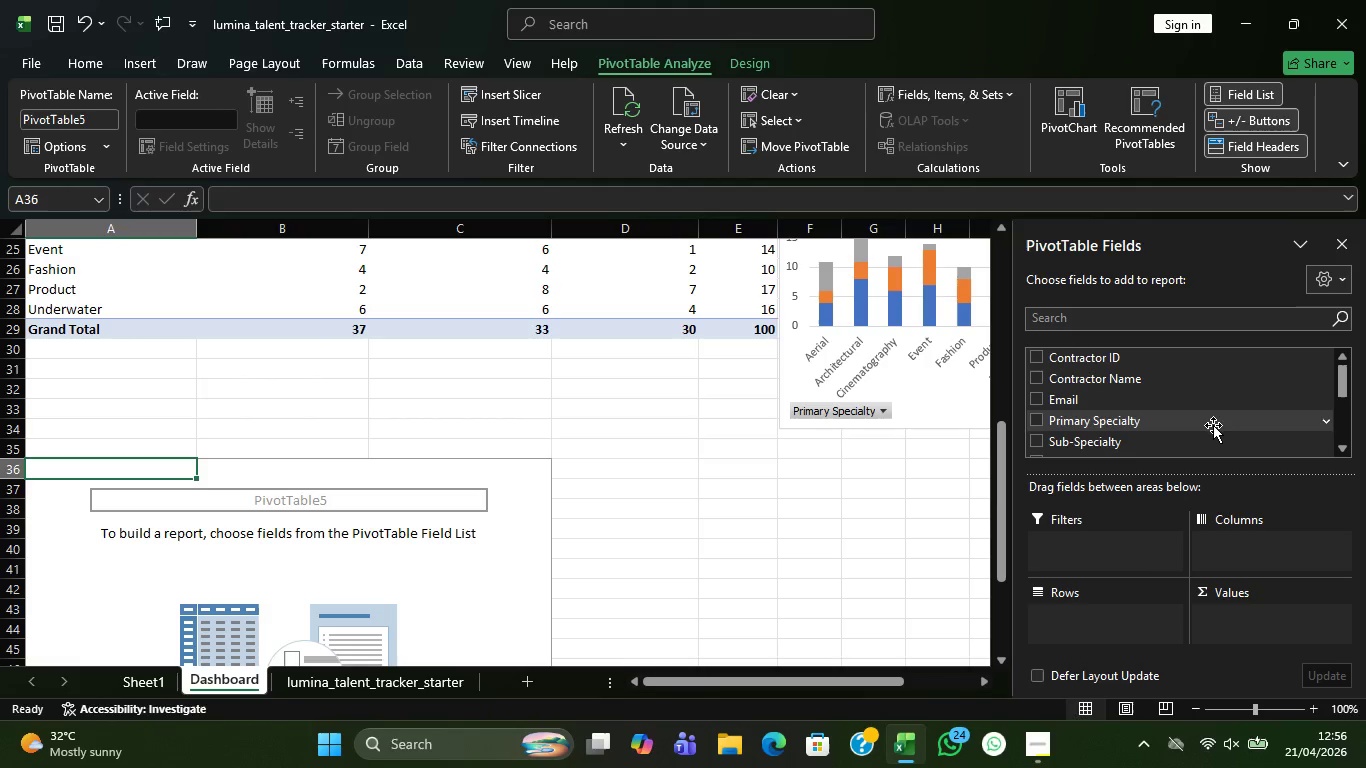 
scroll: coordinate [1213, 425], scroll_direction: up, amount: 3.0
 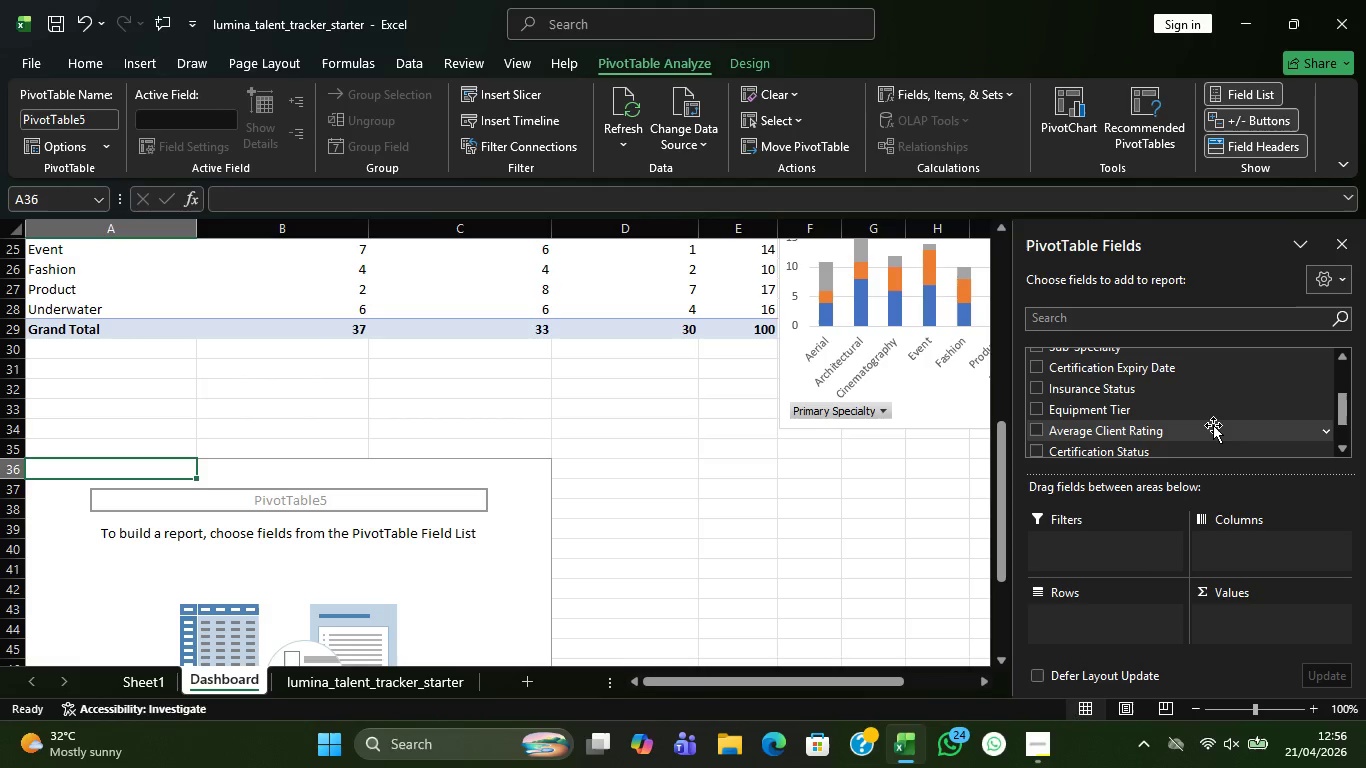 
scroll: coordinate [1213, 425], scroll_direction: down, amount: 1.0
 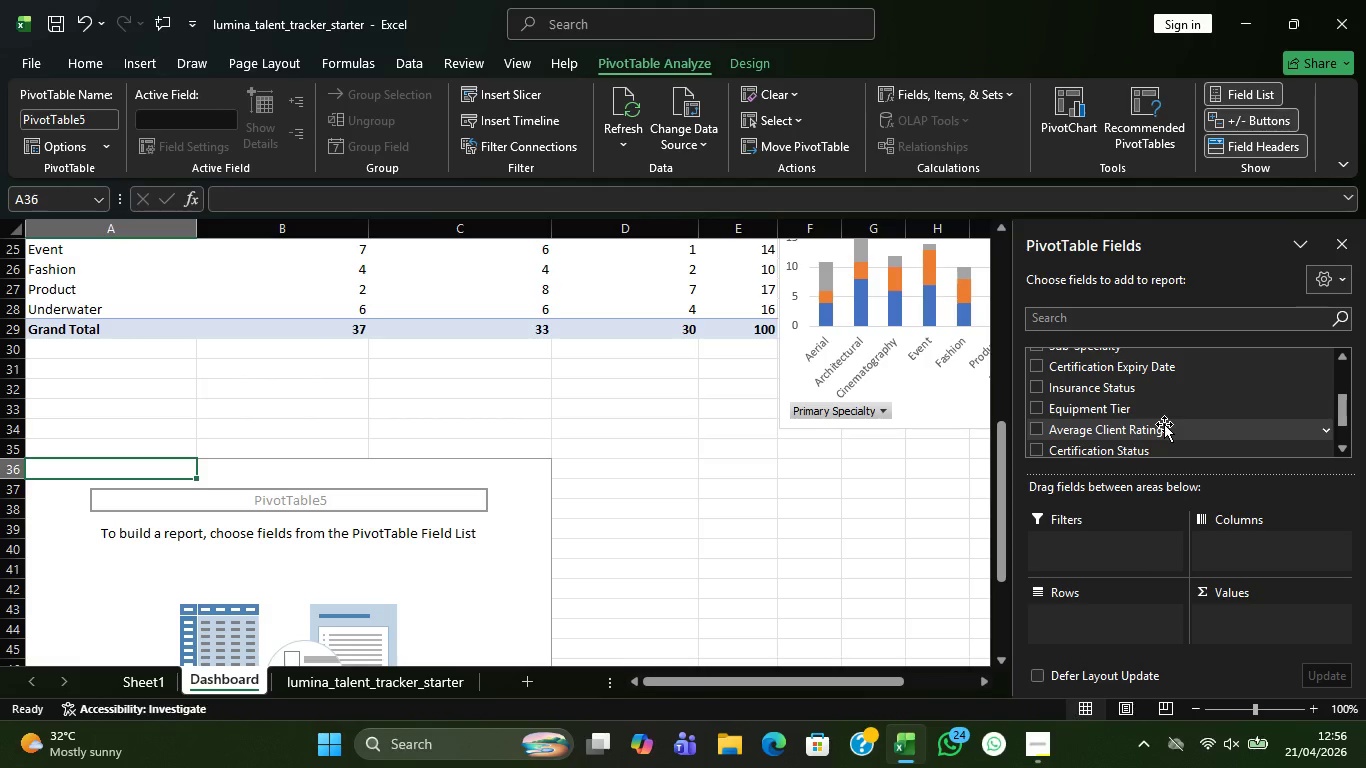 
scroll: coordinate [1167, 424], scroll_direction: none, amount: 0.0
 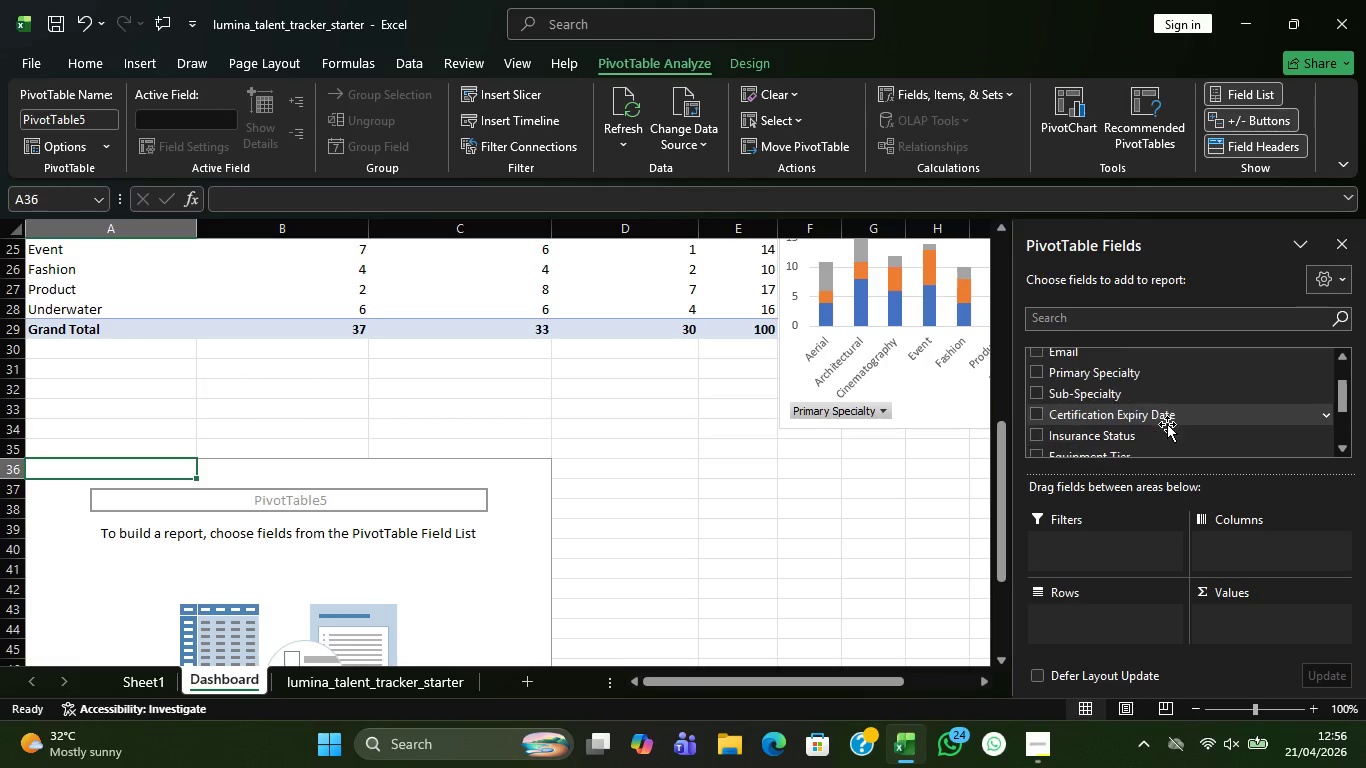 
scroll: coordinate [1167, 424], scroll_direction: up, amount: 1.0
 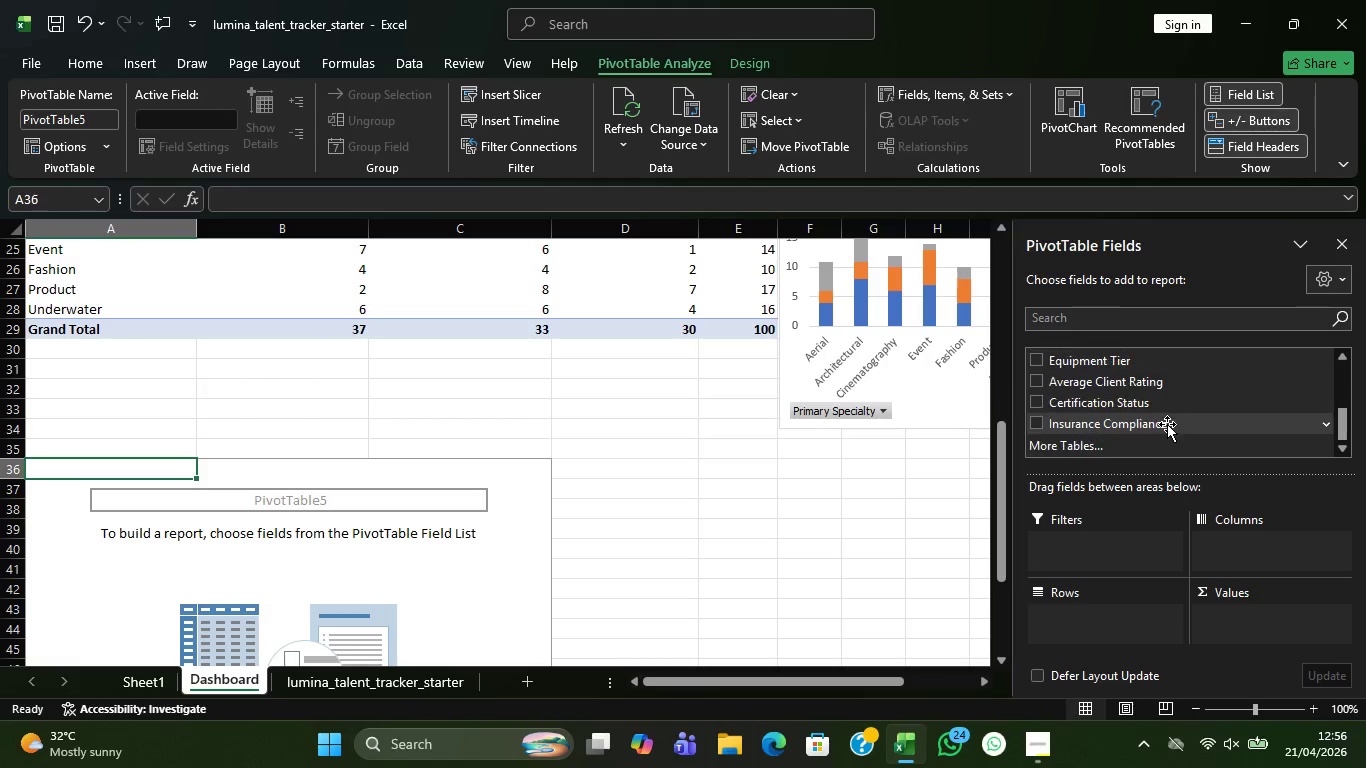 
scroll: coordinate [1179, 424], scroll_direction: down, amount: 3.0
 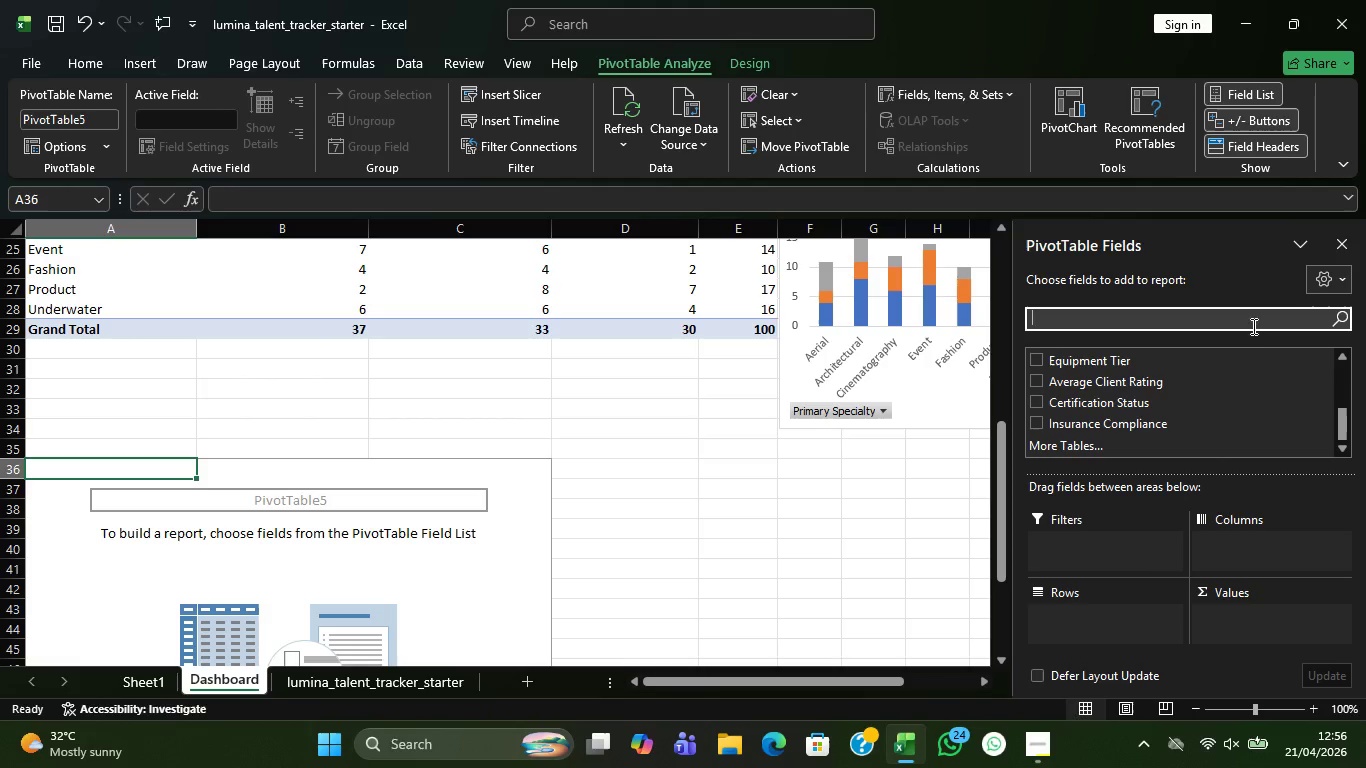 
left_click([1252, 326])
 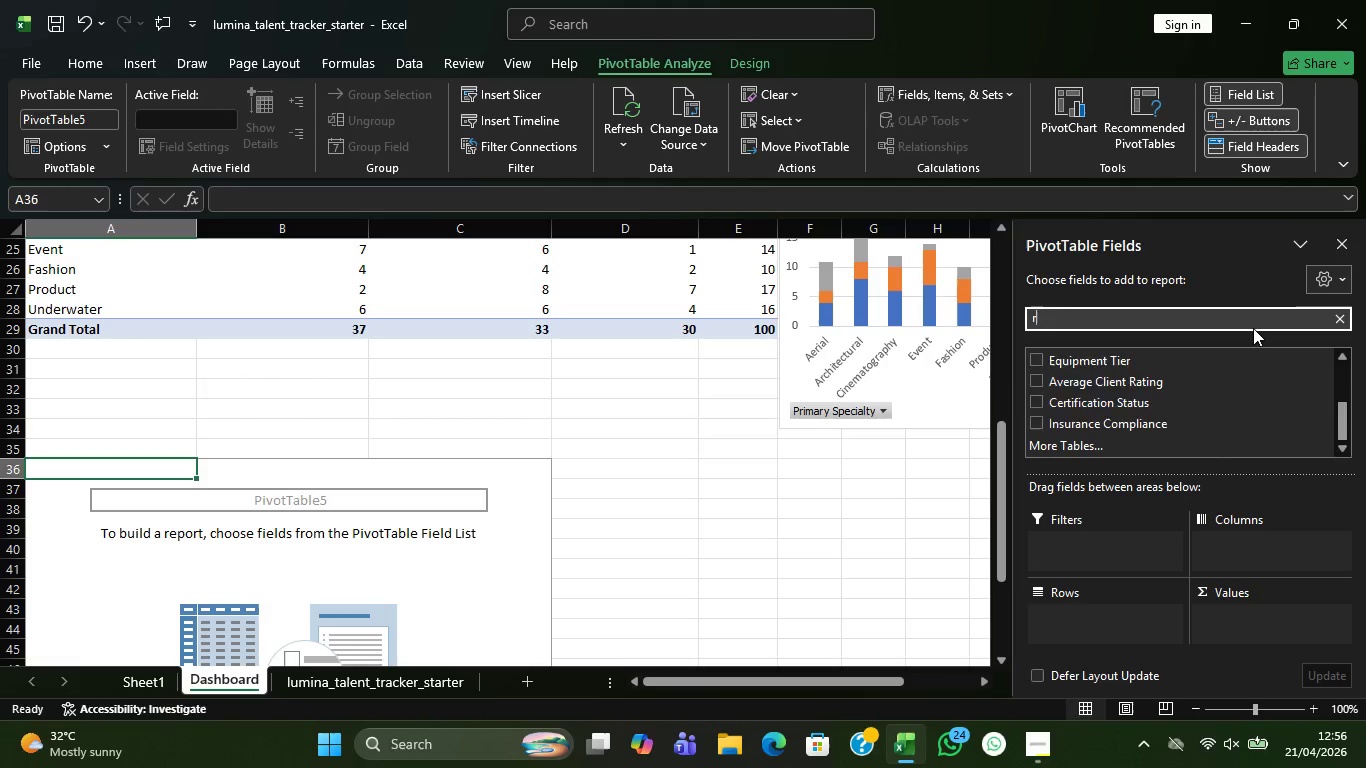 
type(rem)
 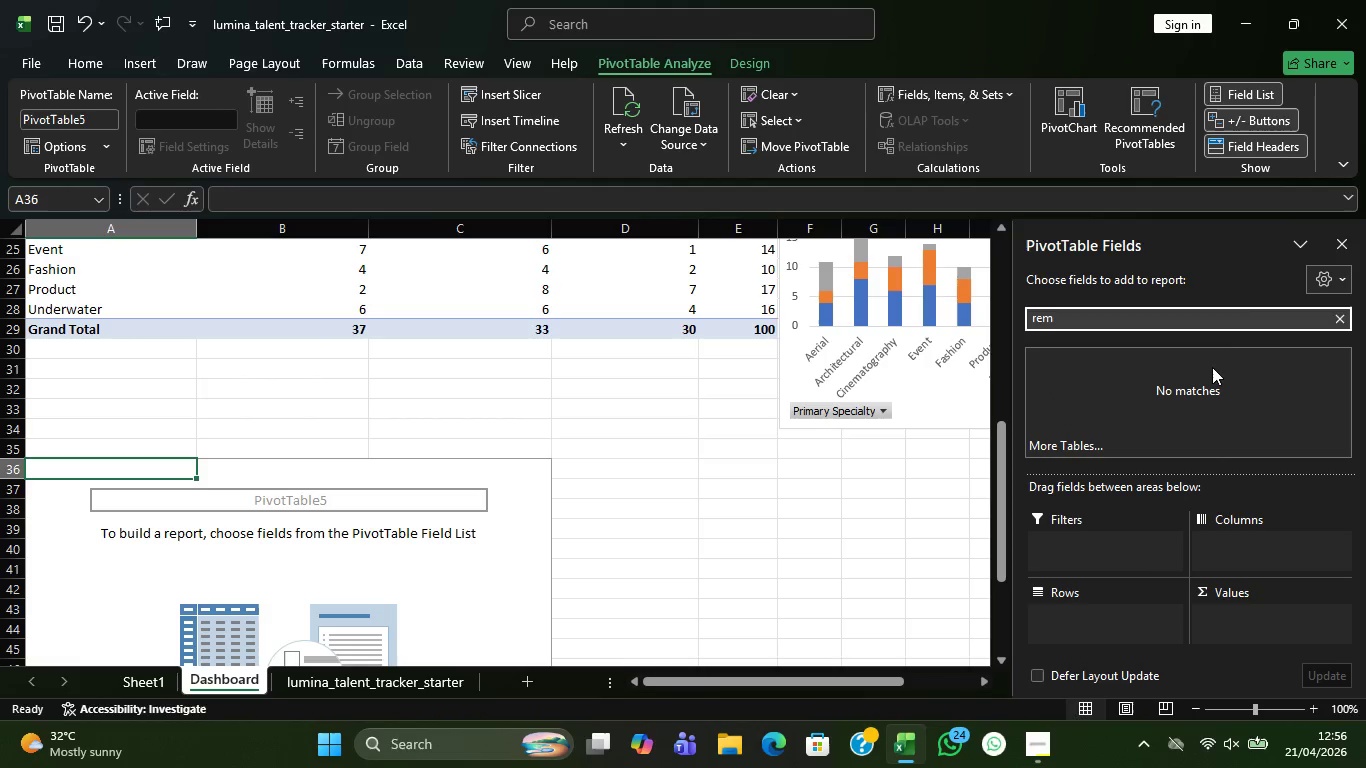 
left_click([1212, 367])
 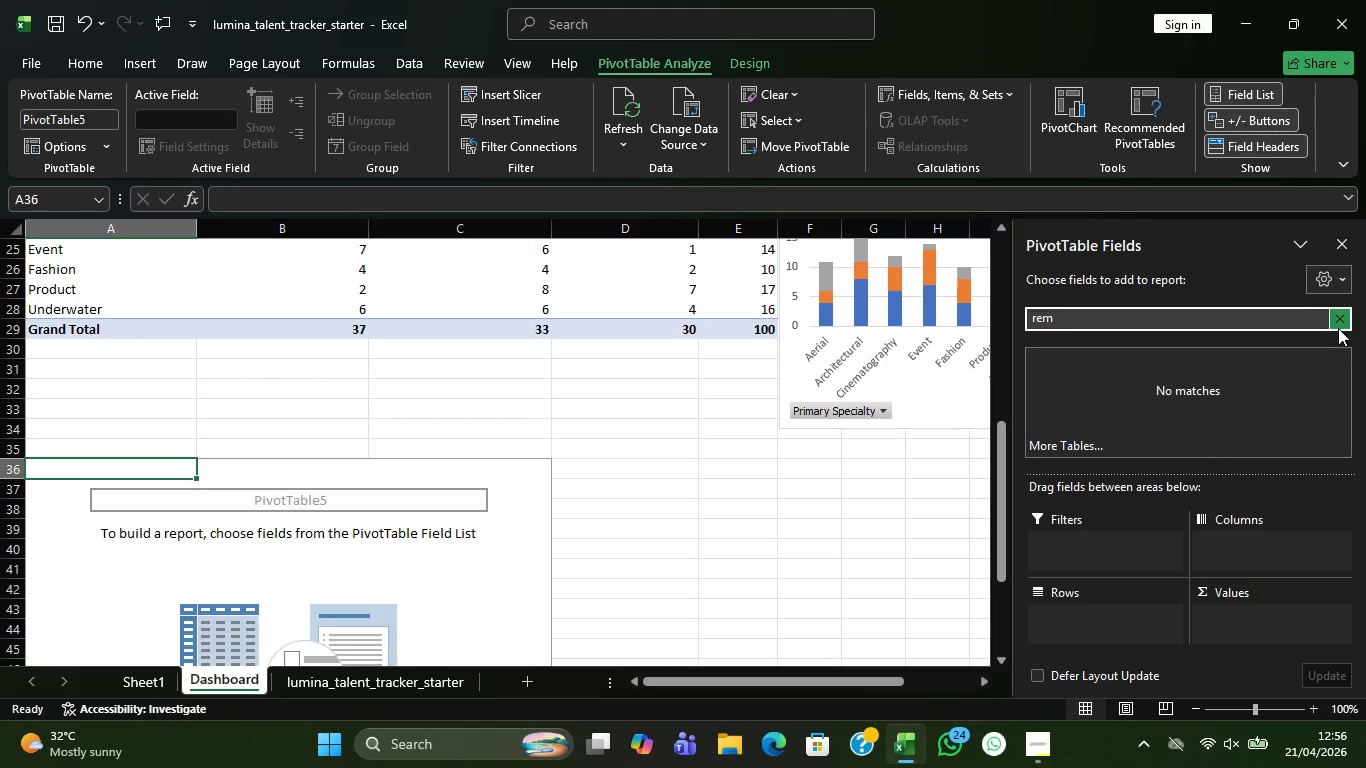 
left_click([1338, 328])
 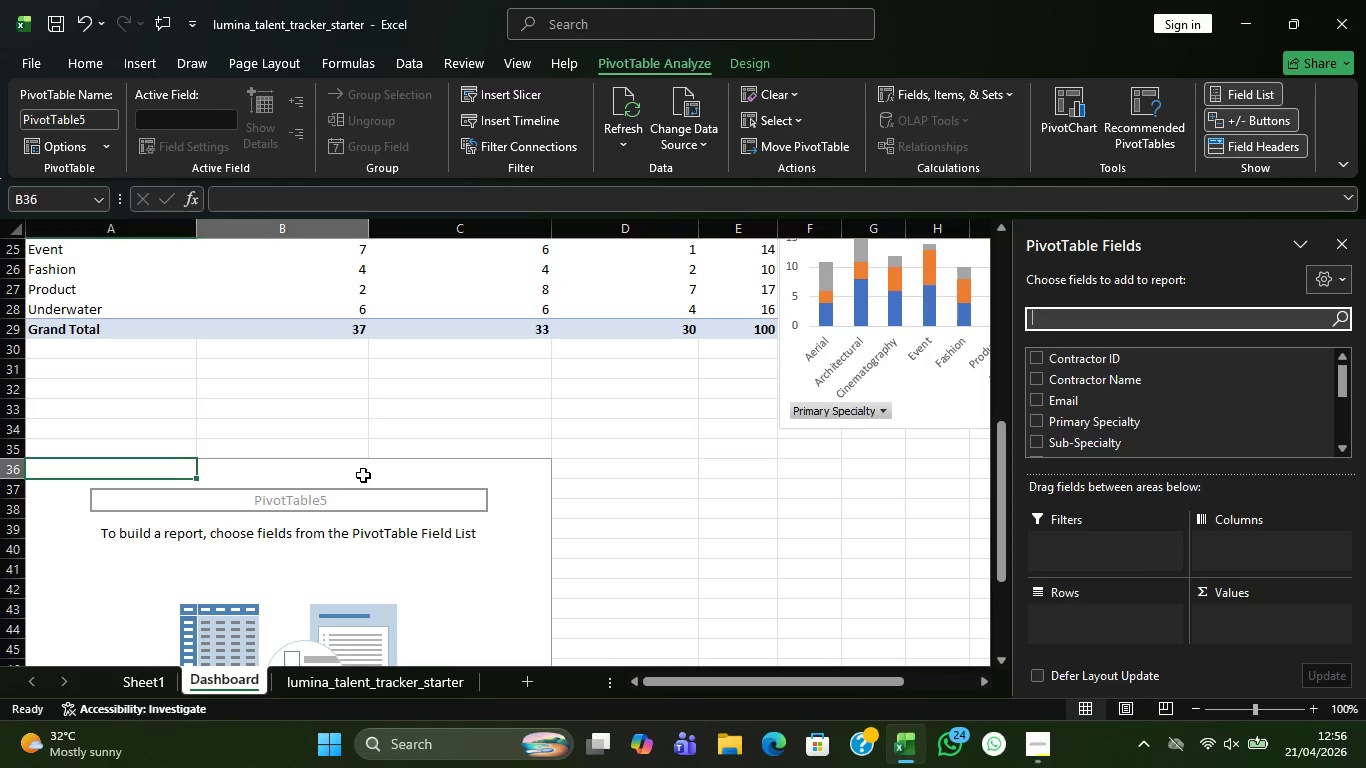 
right_click([363, 475])
 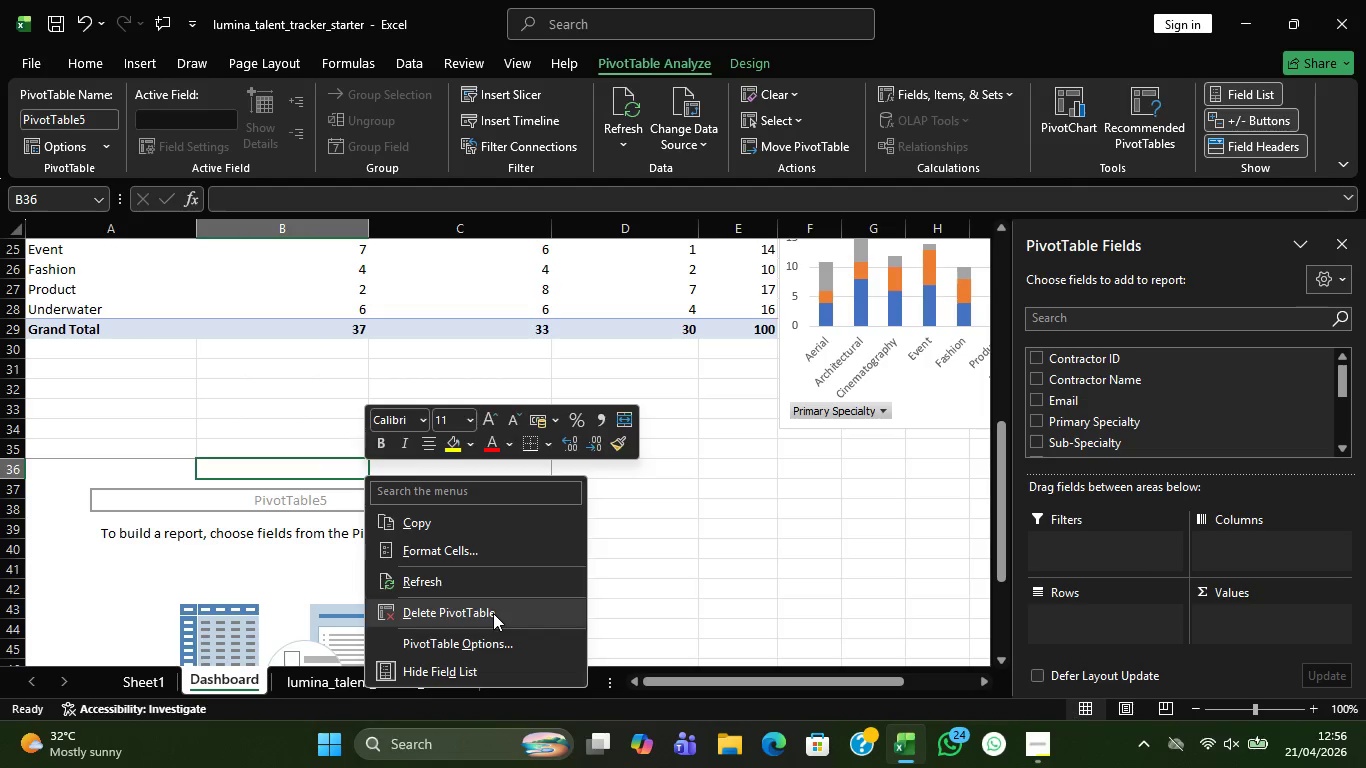 
left_click([493, 613])
 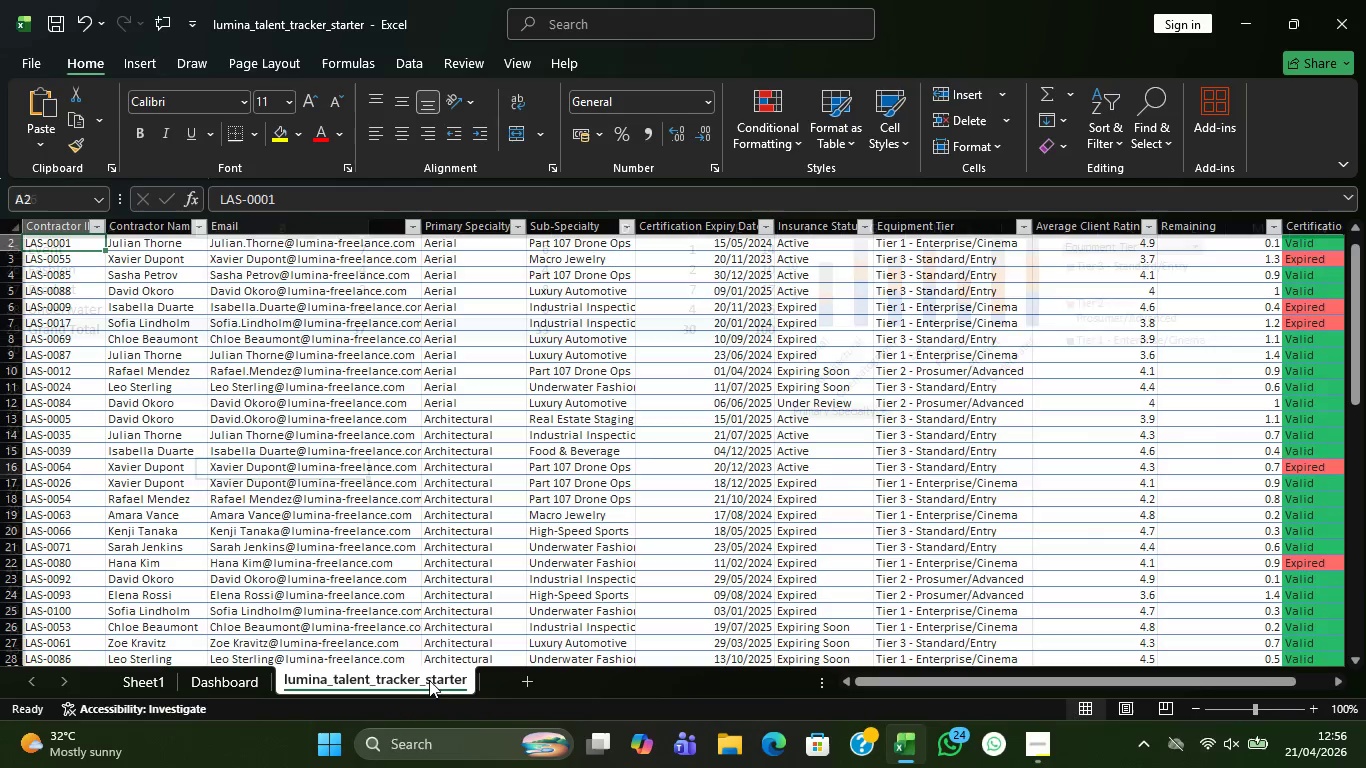 
left_click([429, 680])
 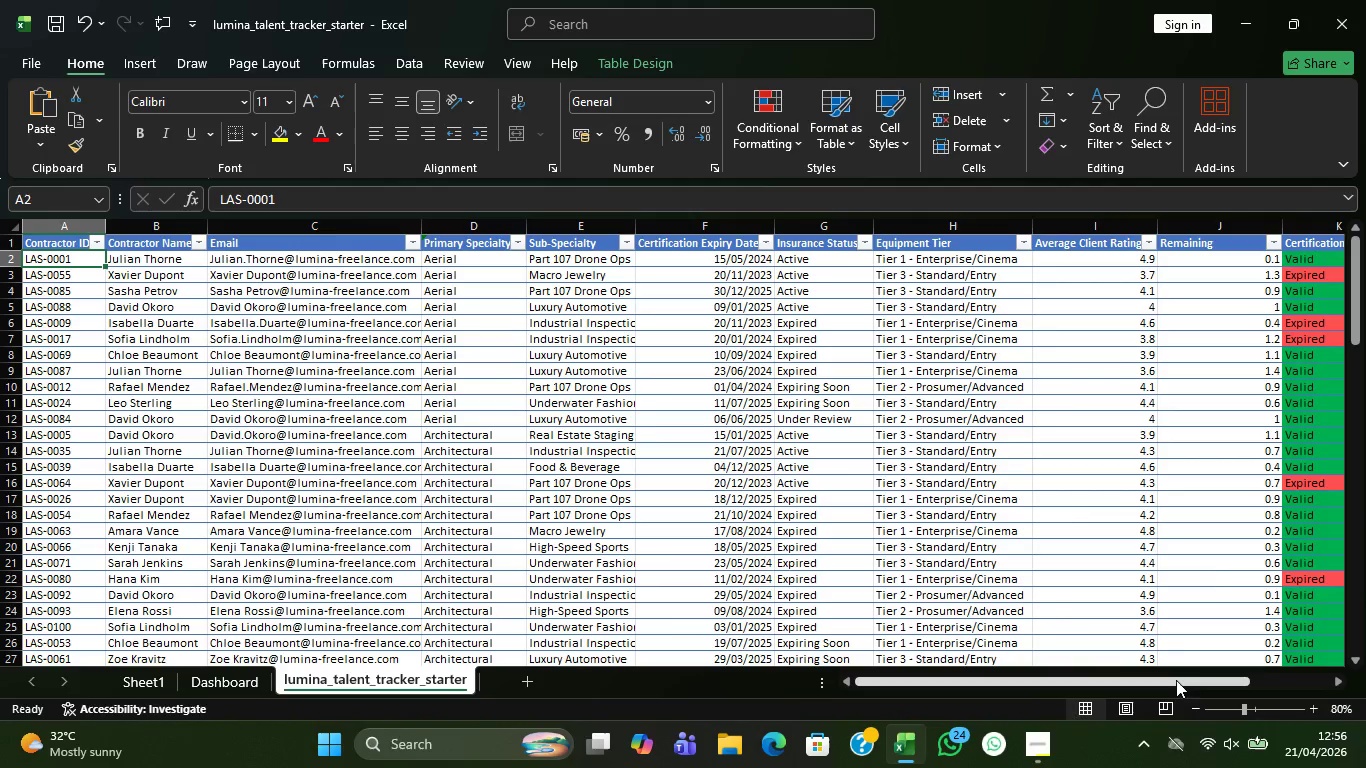 
scroll: coordinate [1227, 540], scroll_direction: up, amount: 5.0
 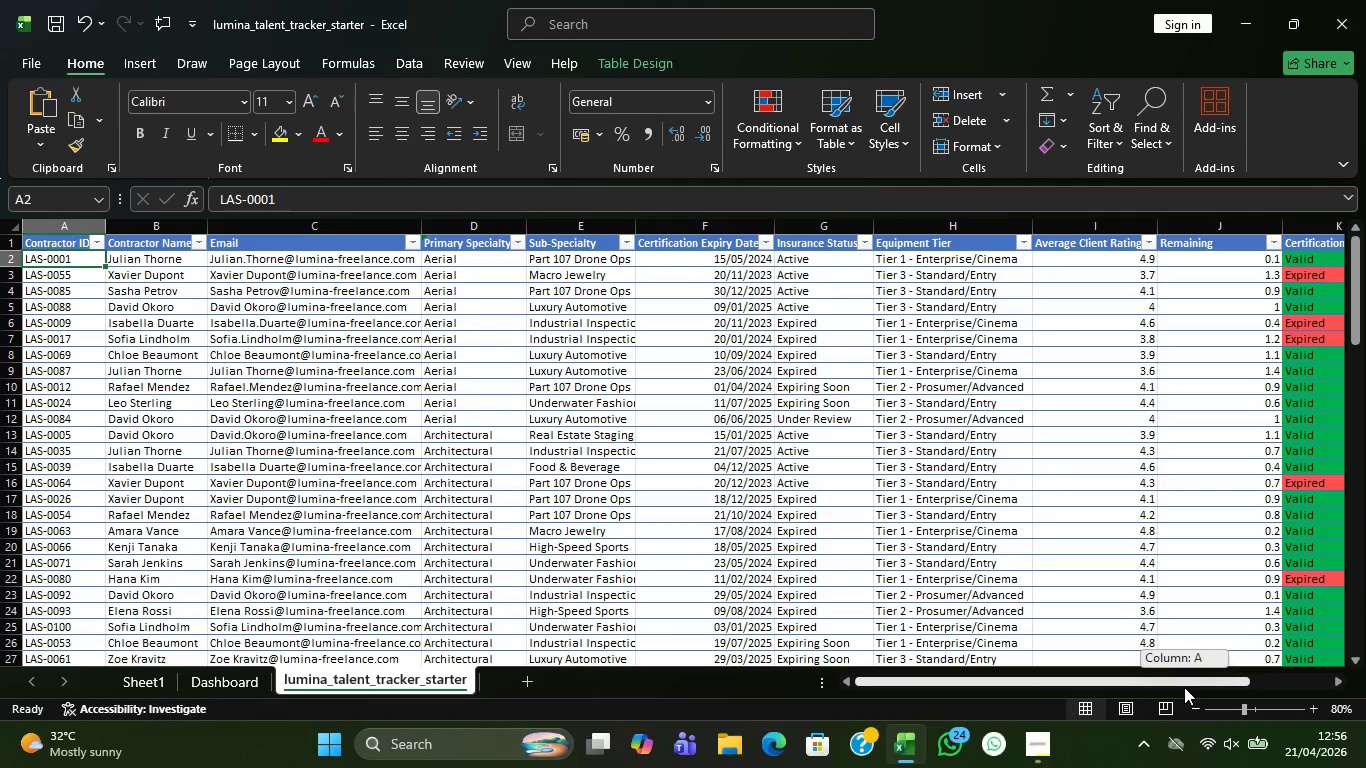 
left_click_drag(start_coordinate=[1184, 687], to_coordinate=[1308, 703])
 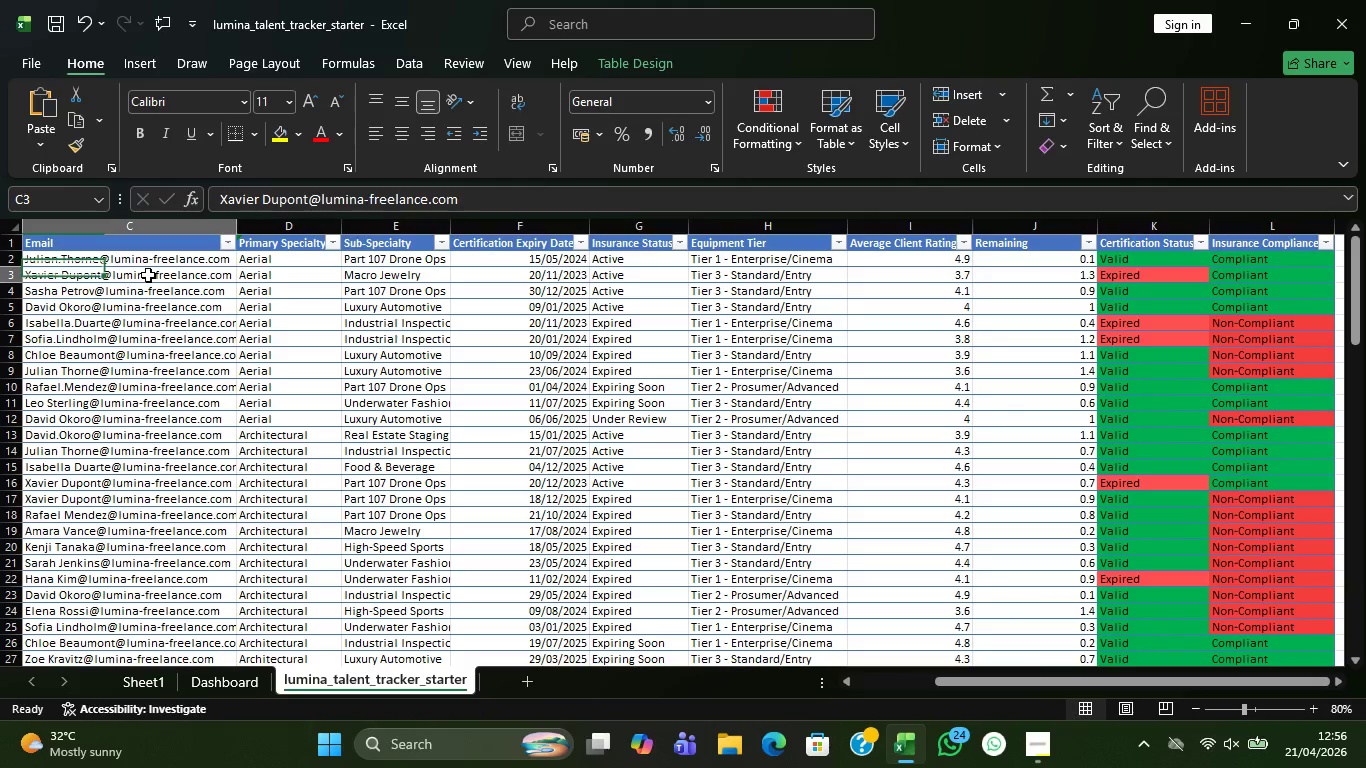 
left_click([148, 275])
 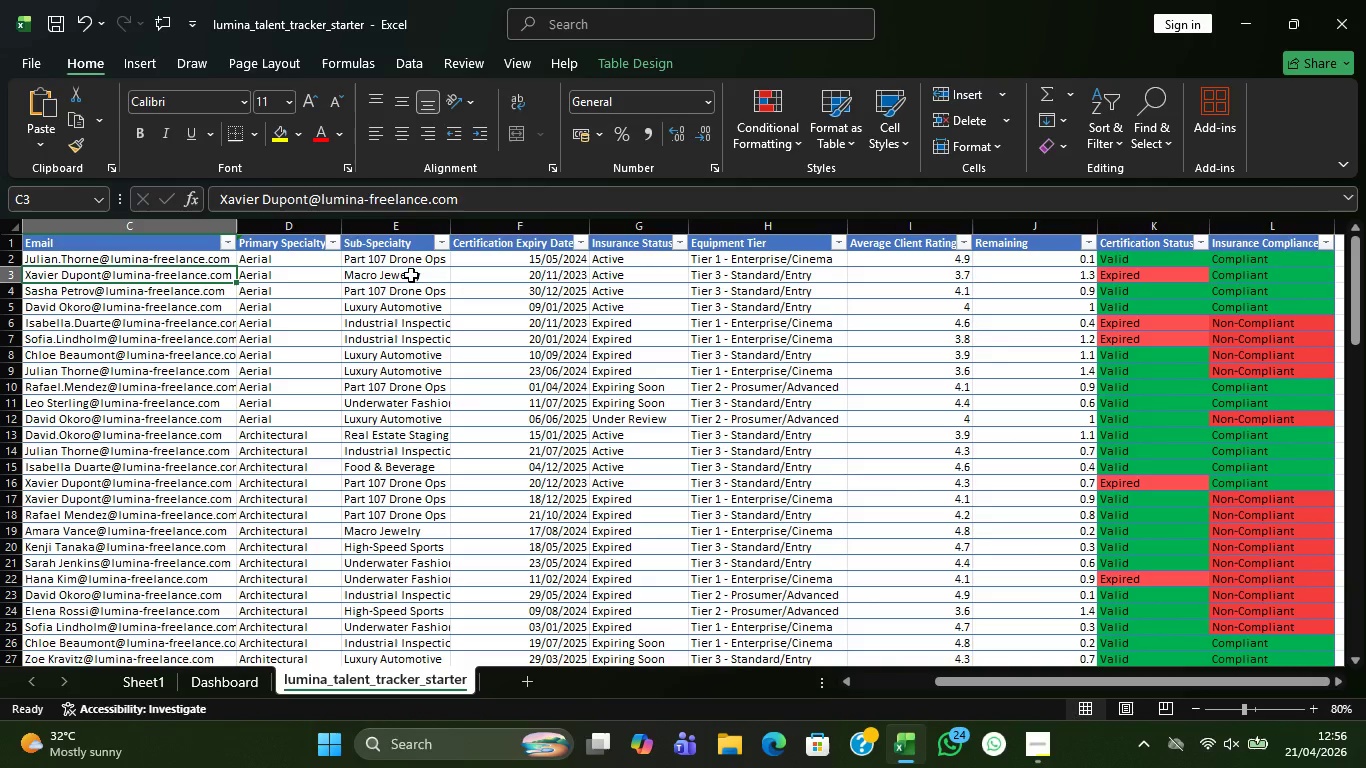 
hold_key(key=ControlLeft, duration=1.39)
 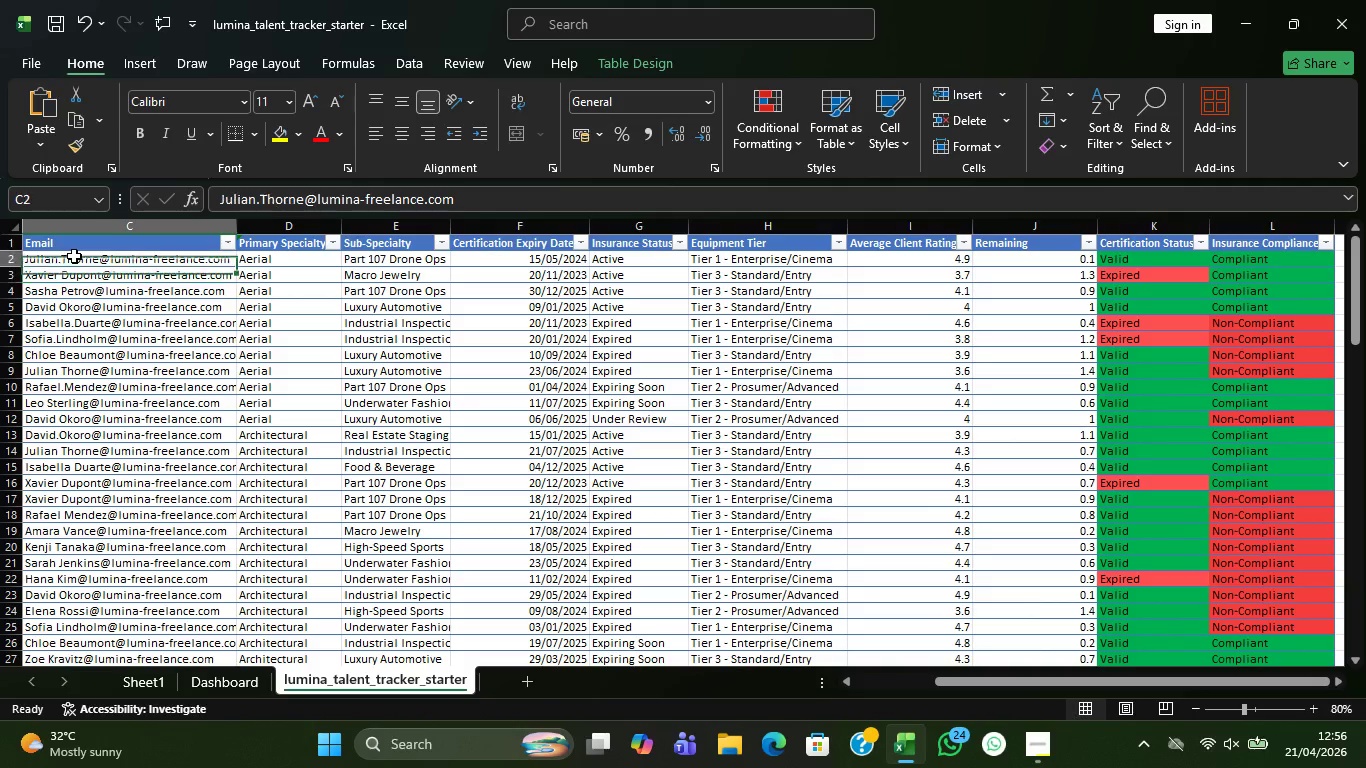 
left_click([74, 256])
 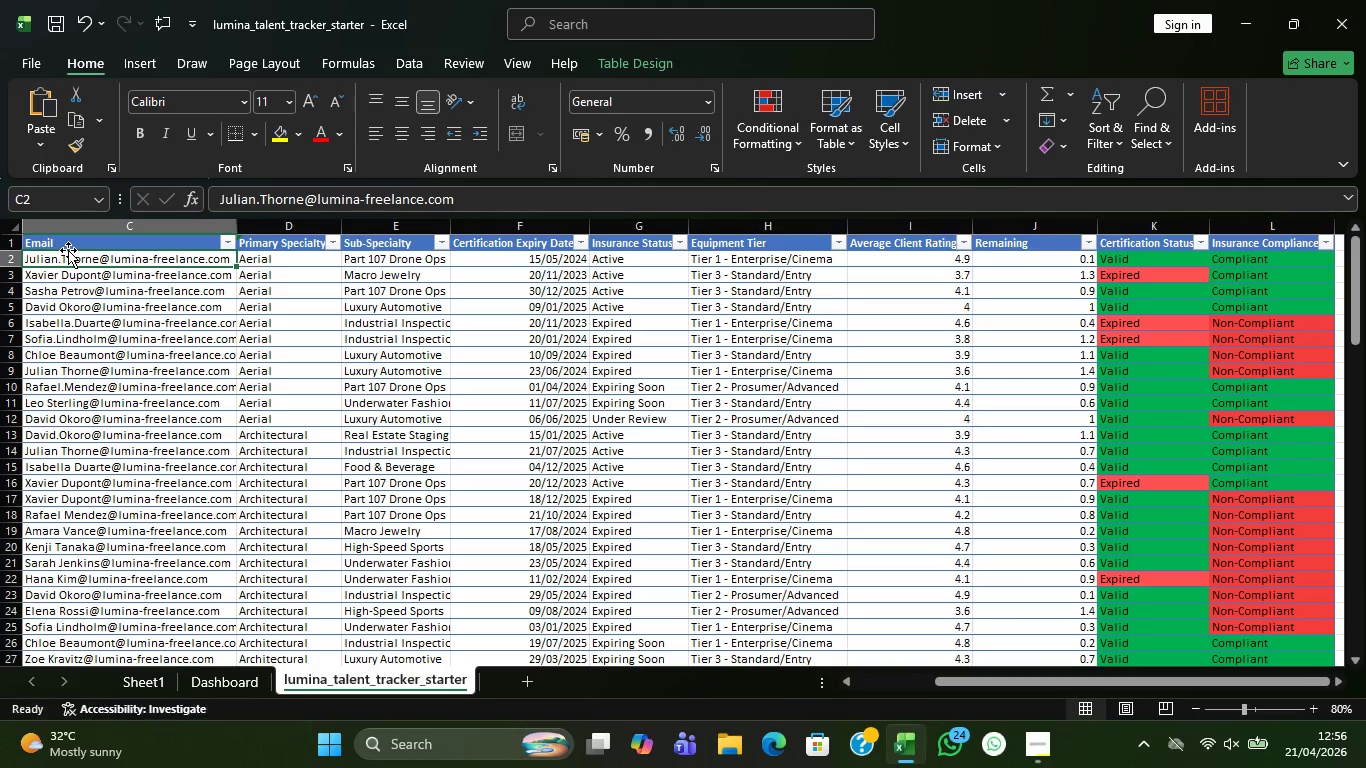 
left_click([68, 250])
 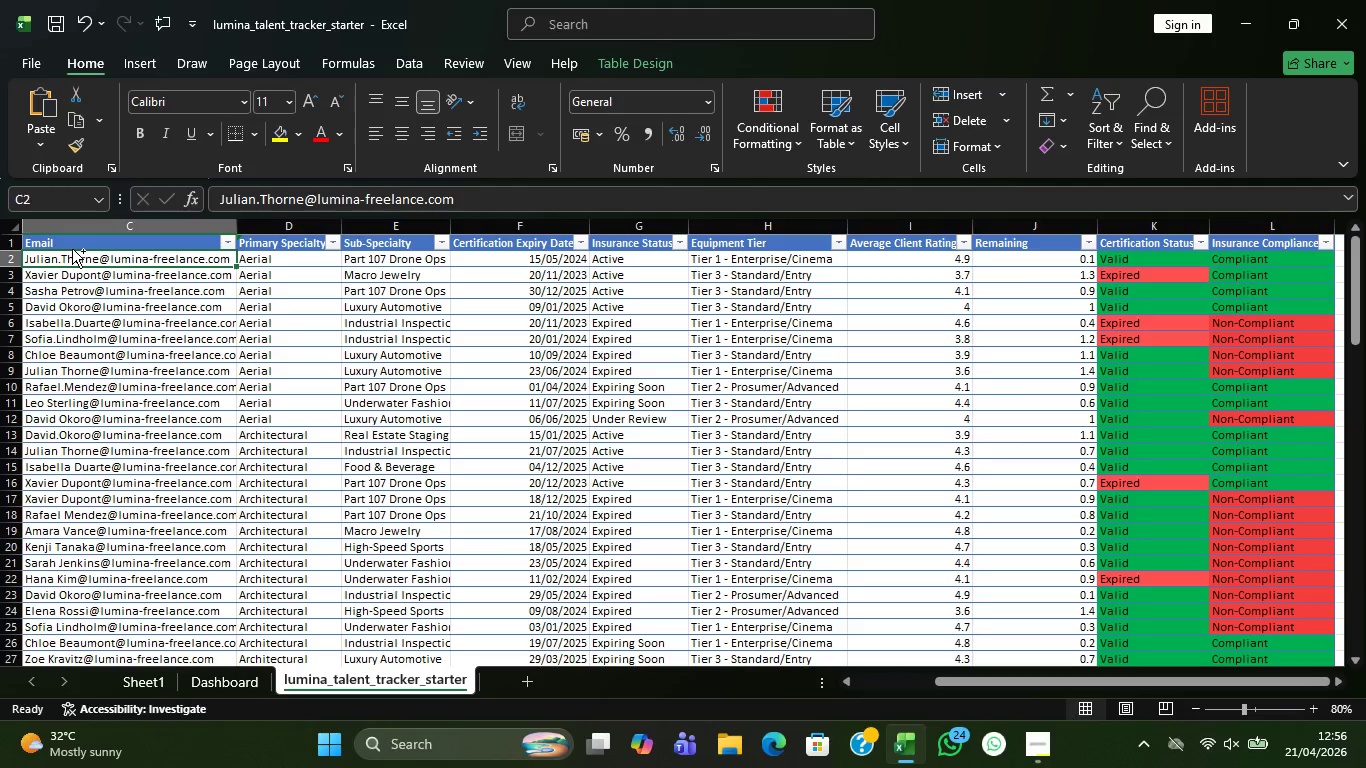 
key(Control+ArrowLeft)
 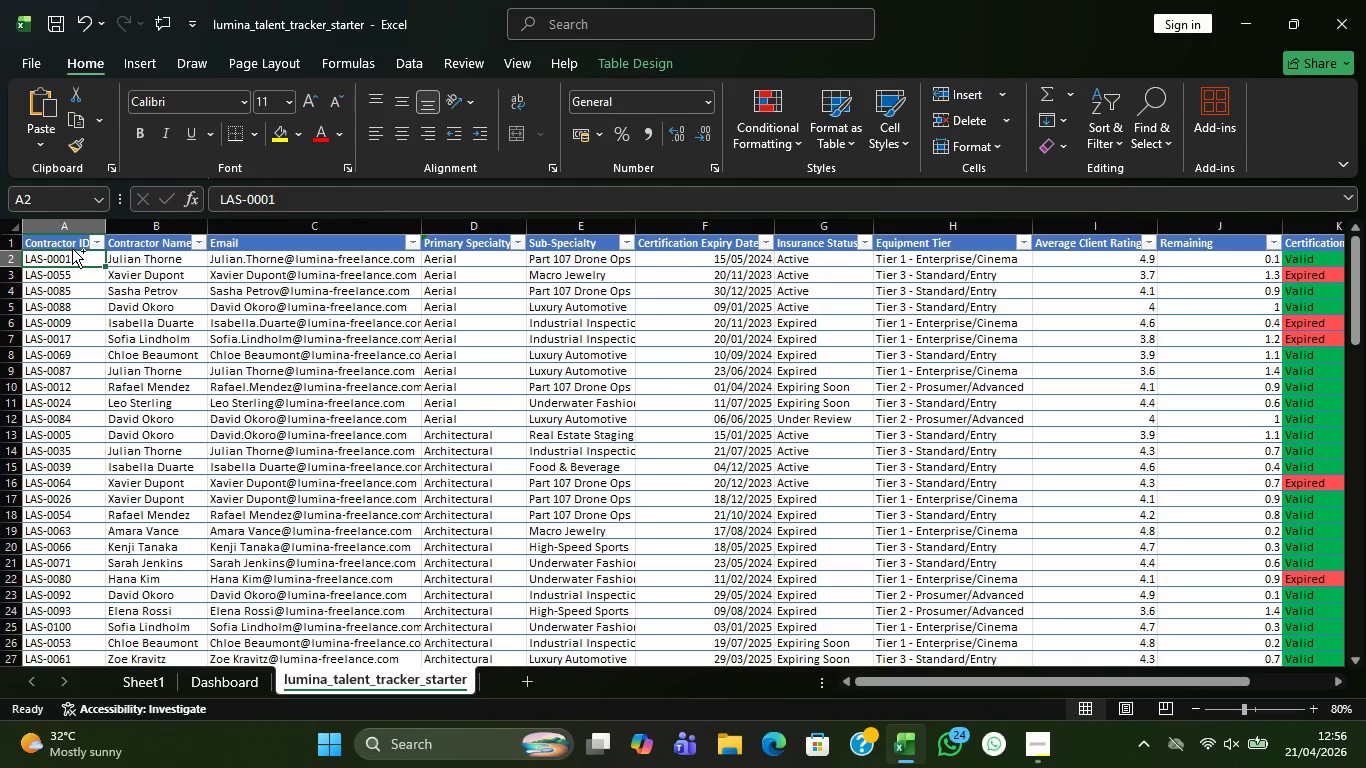 
key(Control+Shift+End)
 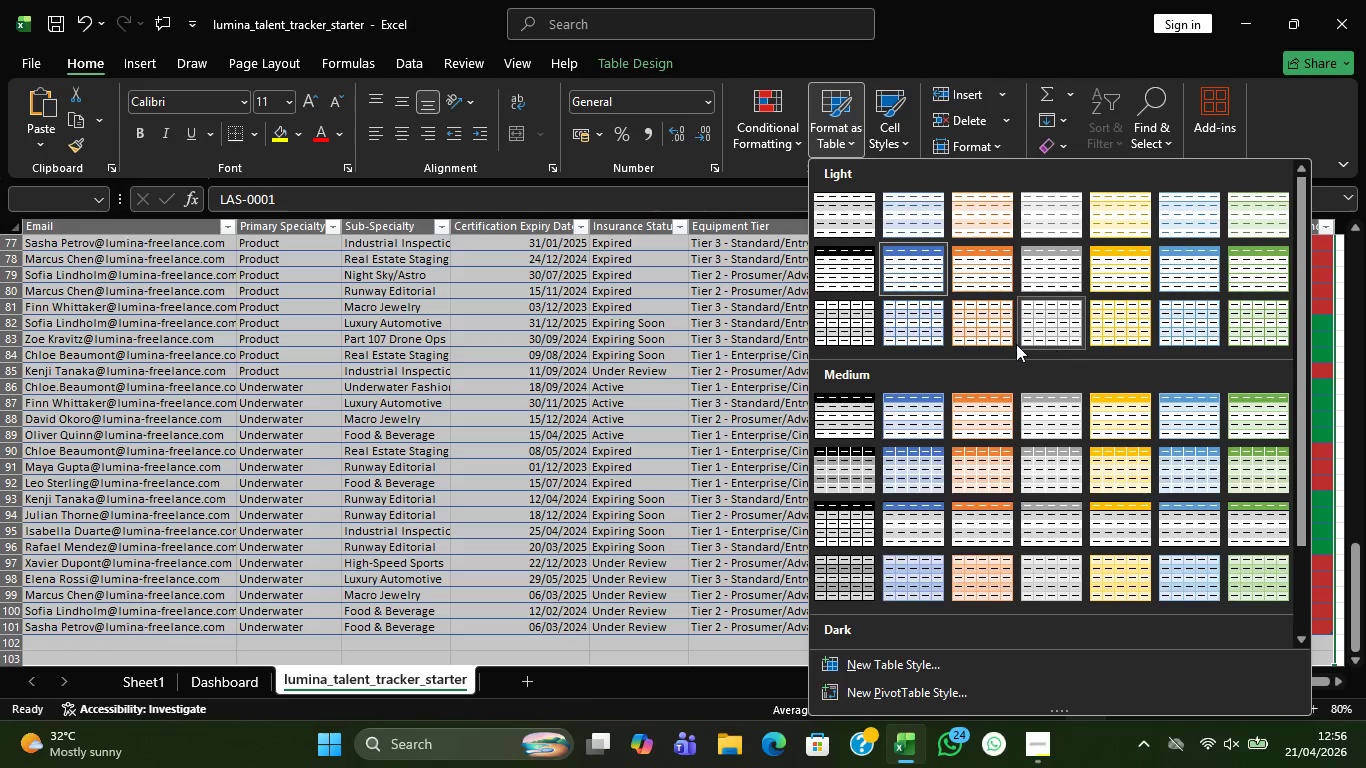 
left_click([918, 263])
 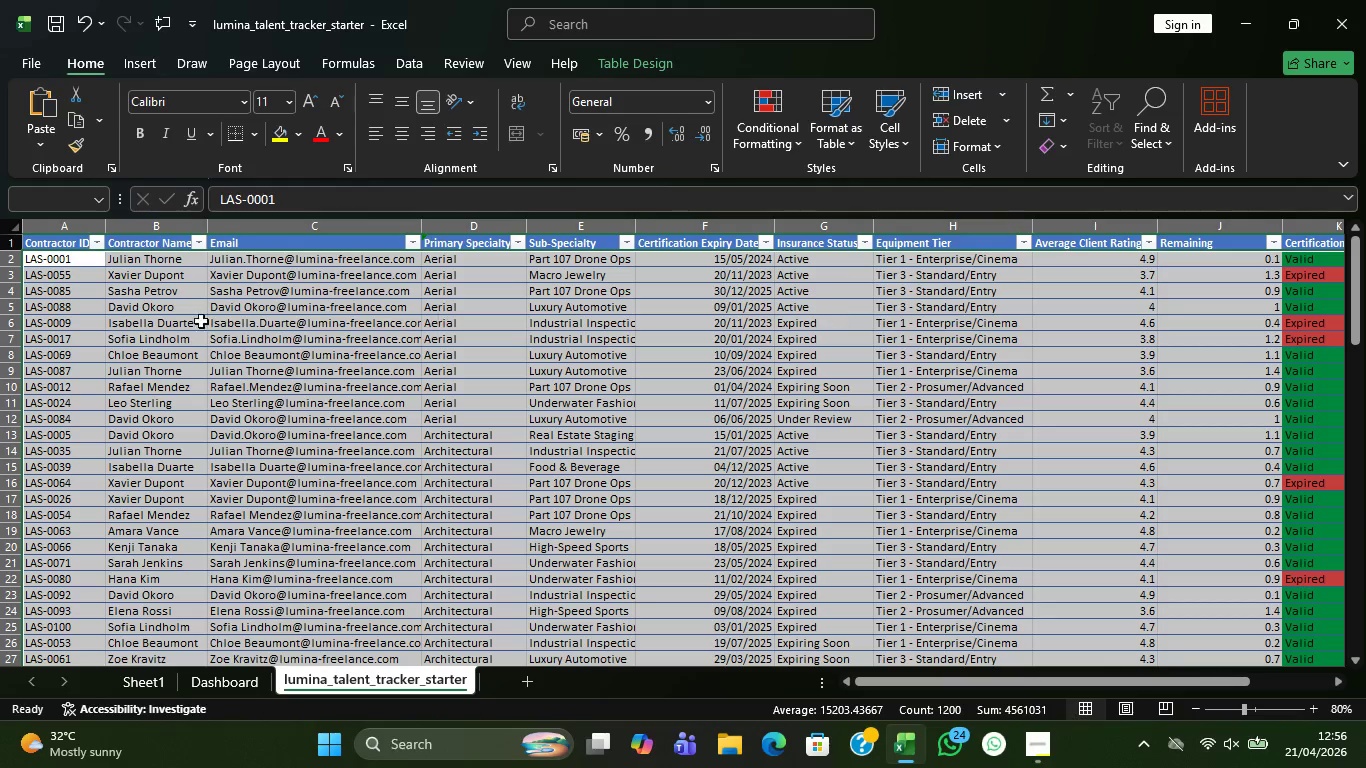 
left_click([79, 240])
 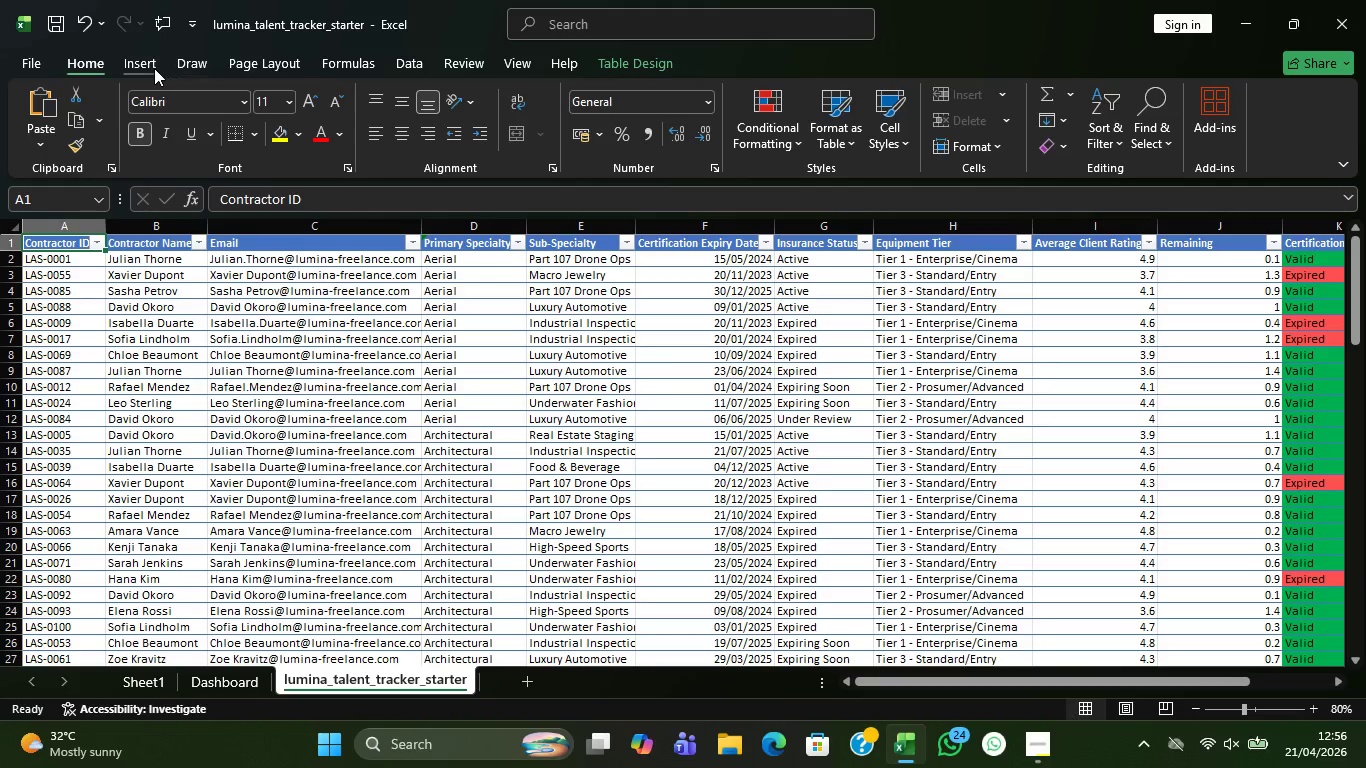 
left_click([154, 68])
 